 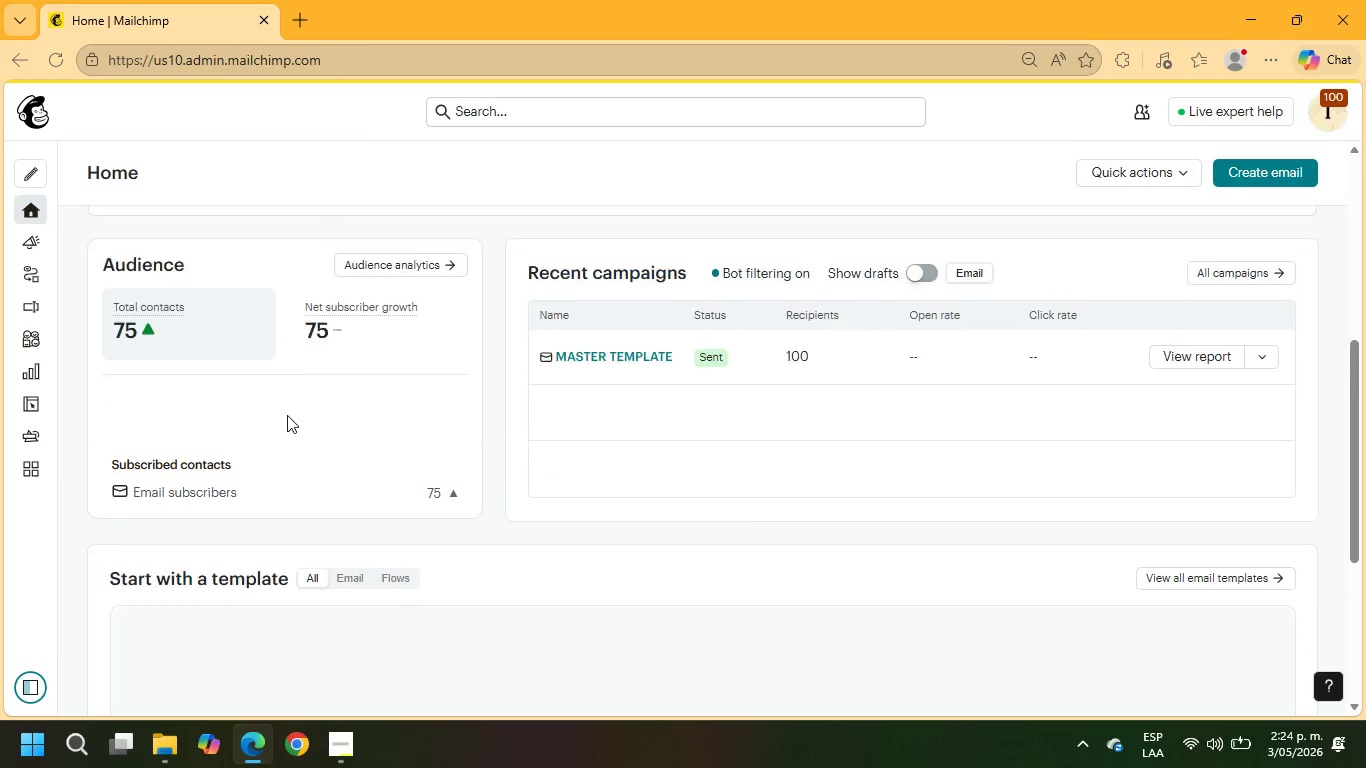 
scroll: coordinate [287, 425], scroll_direction: down, amount: 2.0
 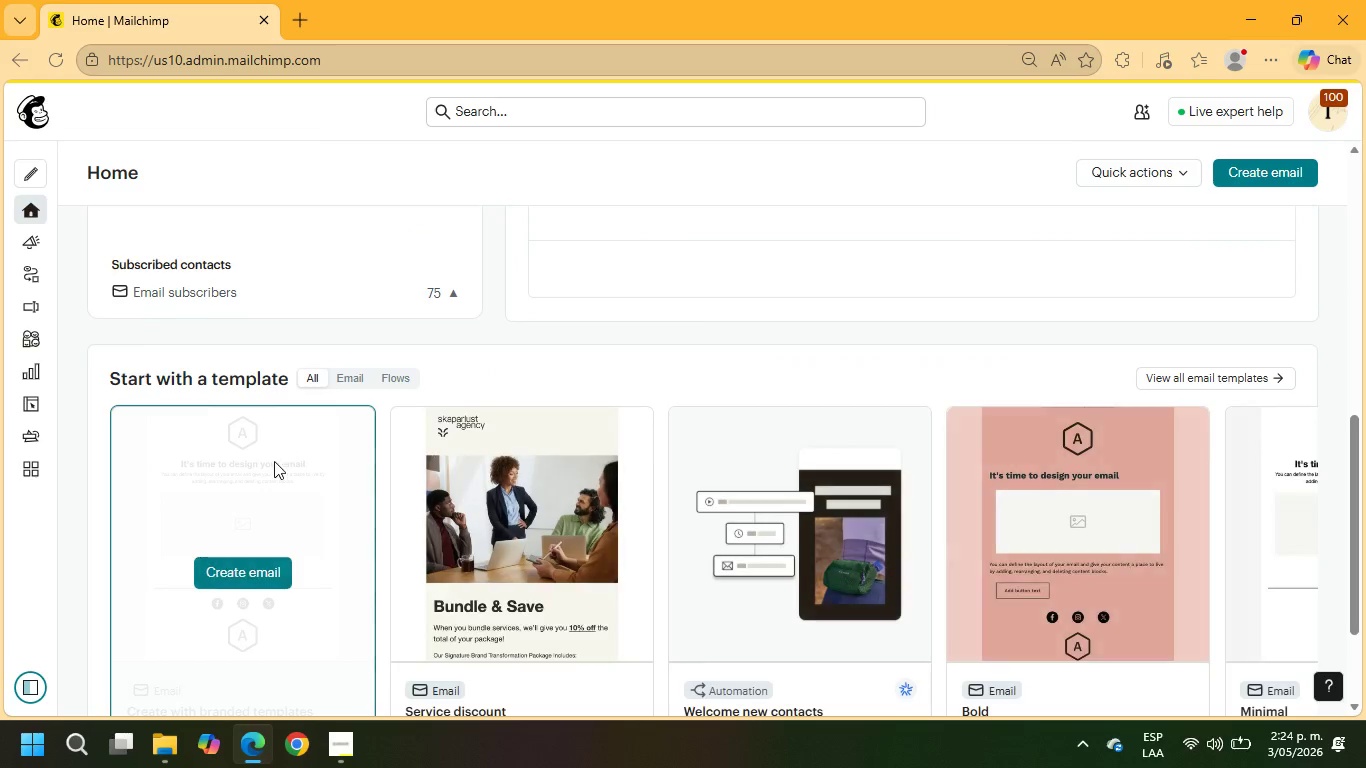 
scroll: coordinate [270, 465], scroll_direction: up, amount: 3.0
 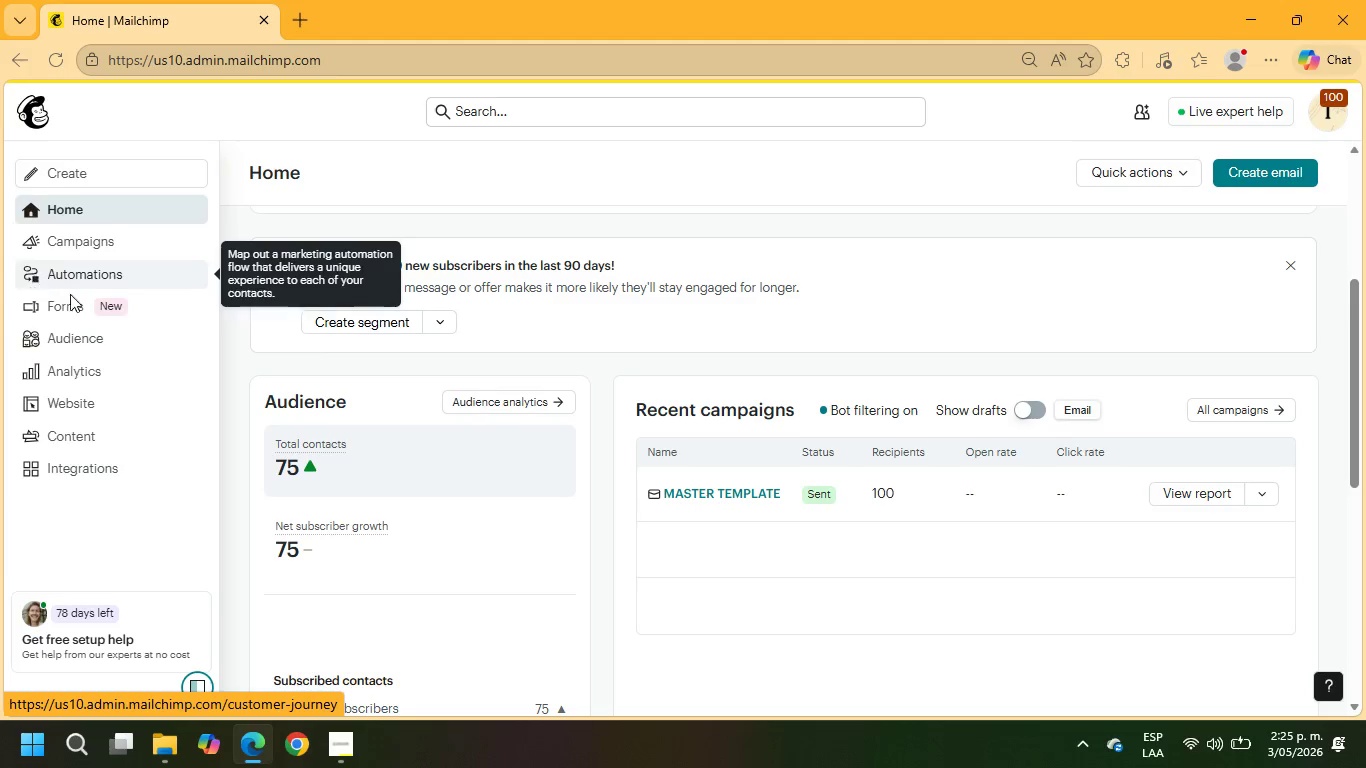 
mouse_move([67, 348])
 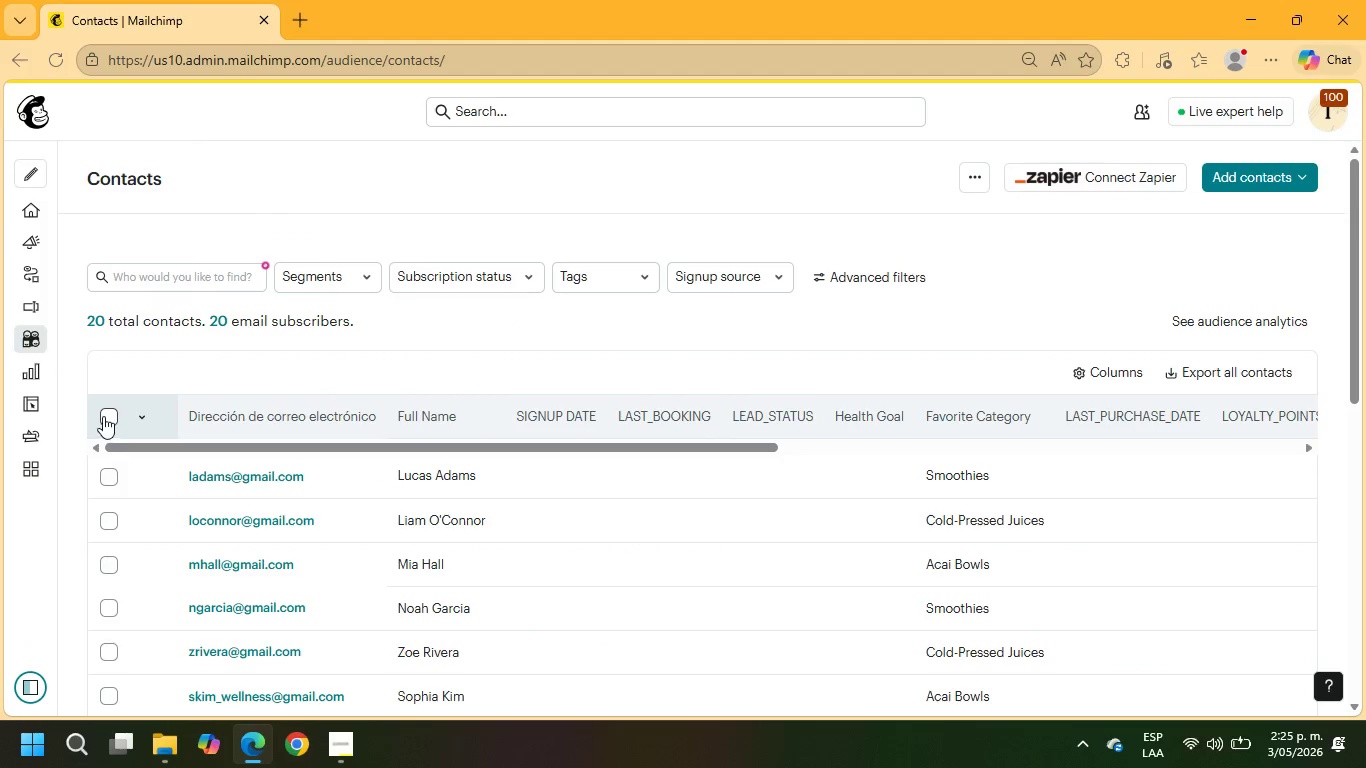 
wait(6.28)
 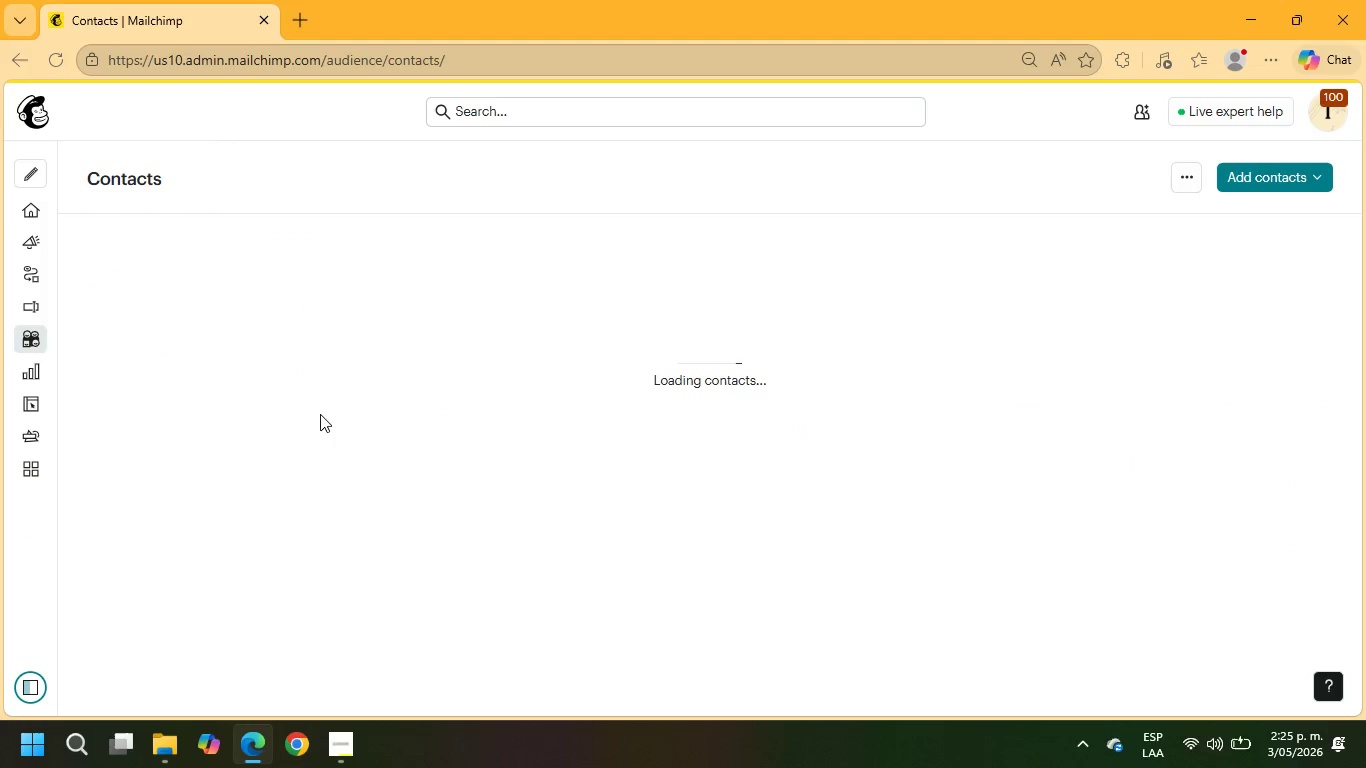 
mouse_move([492, 381])
 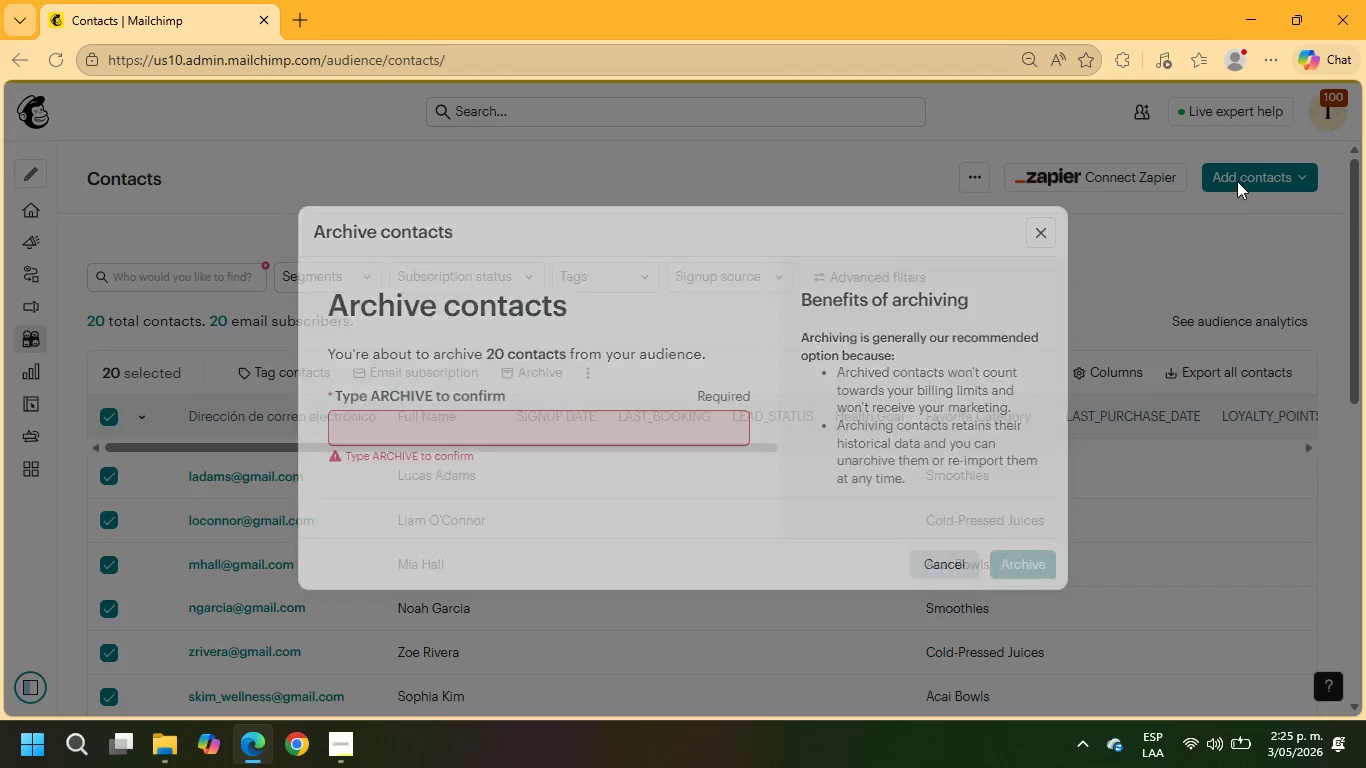 
left_click([1260, 185])
 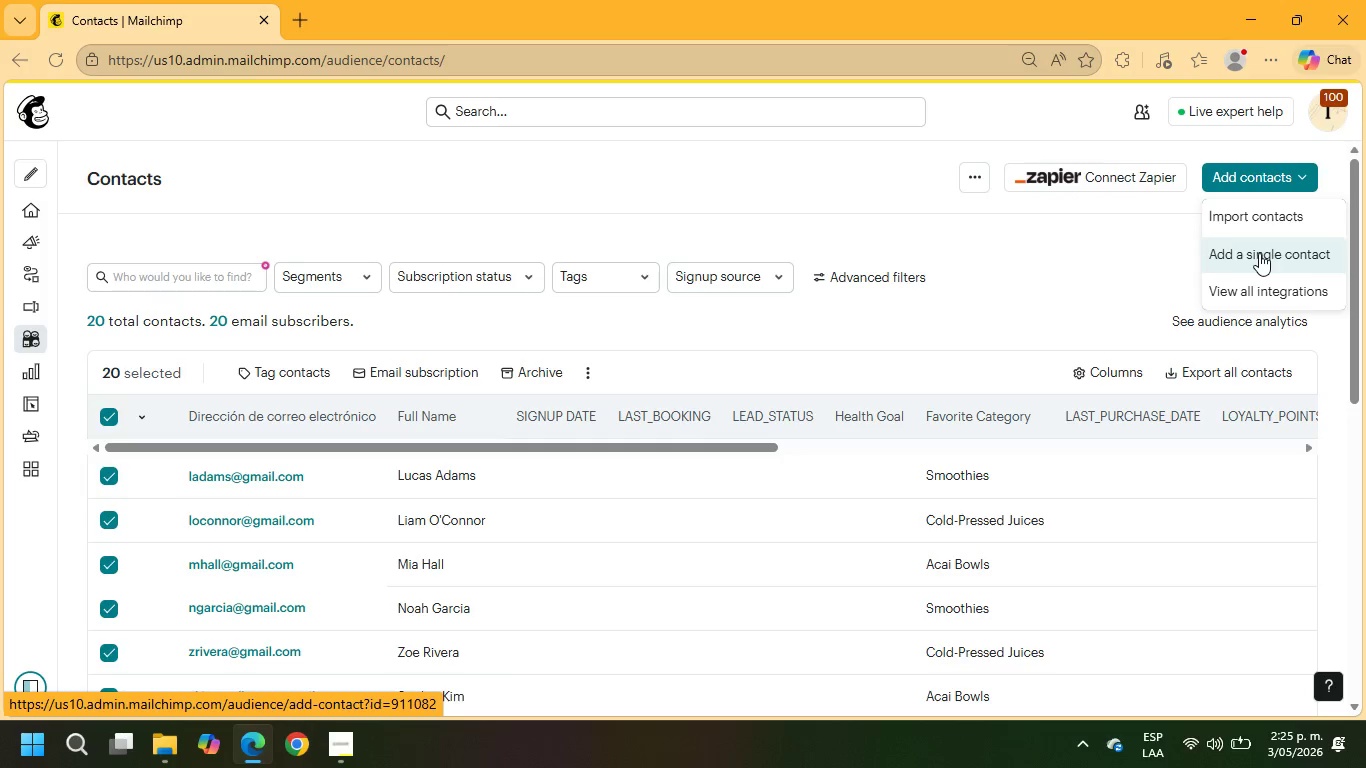 
left_click([1258, 214])
 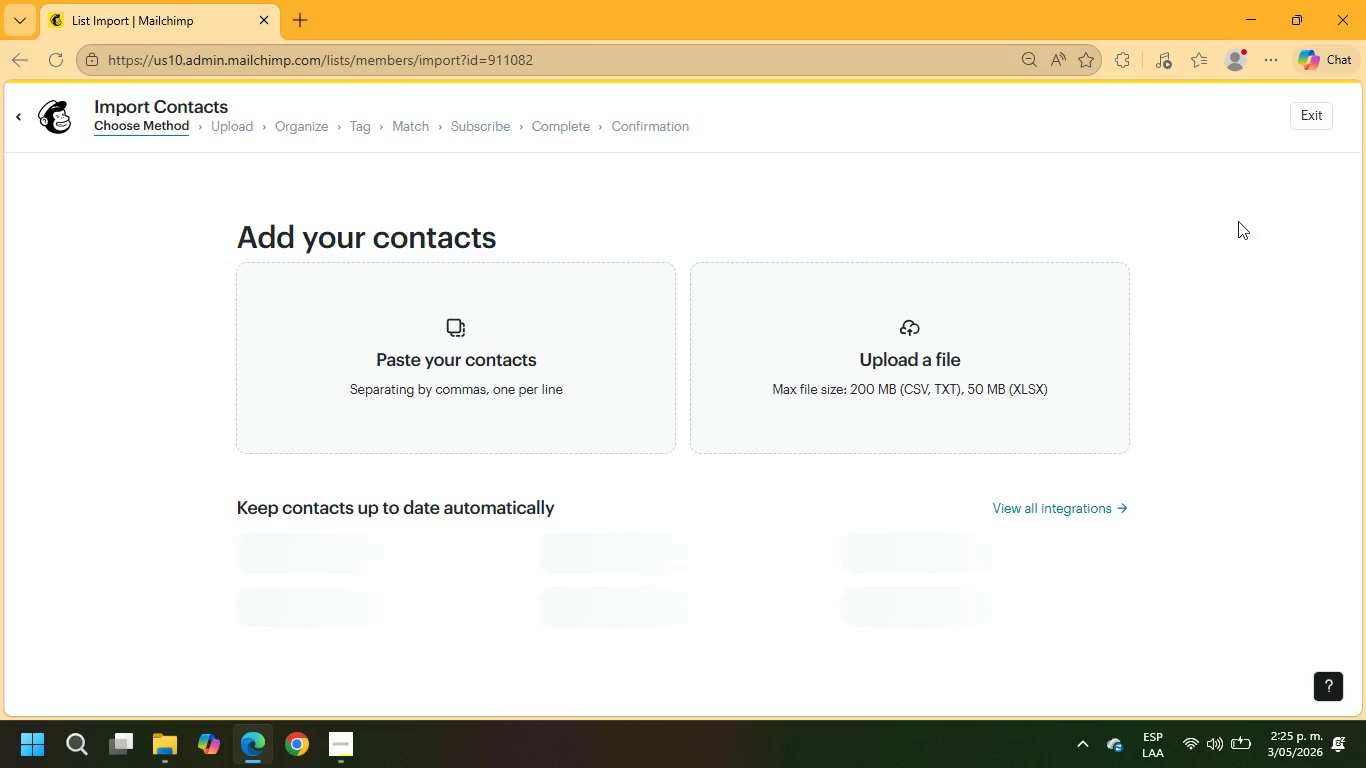 
left_click([925, 352])
 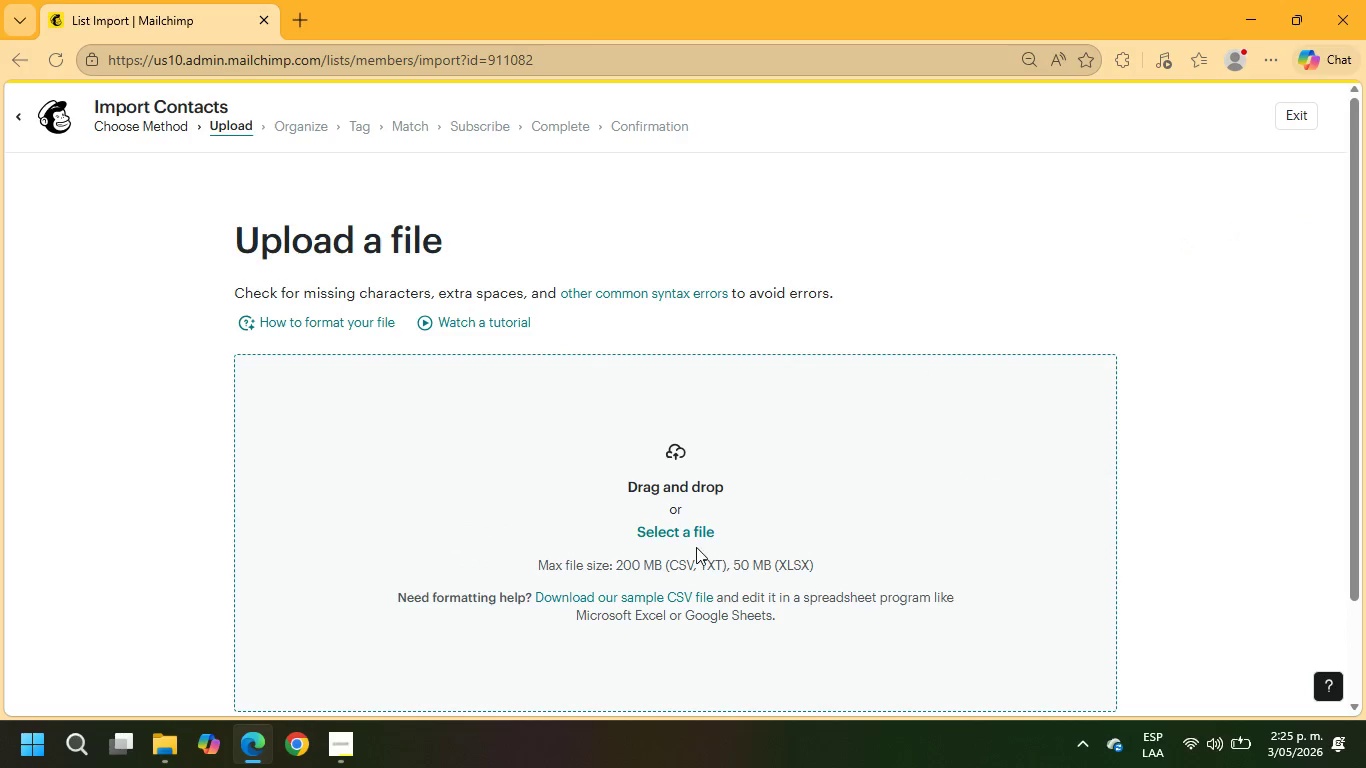 
left_click([693, 539])
 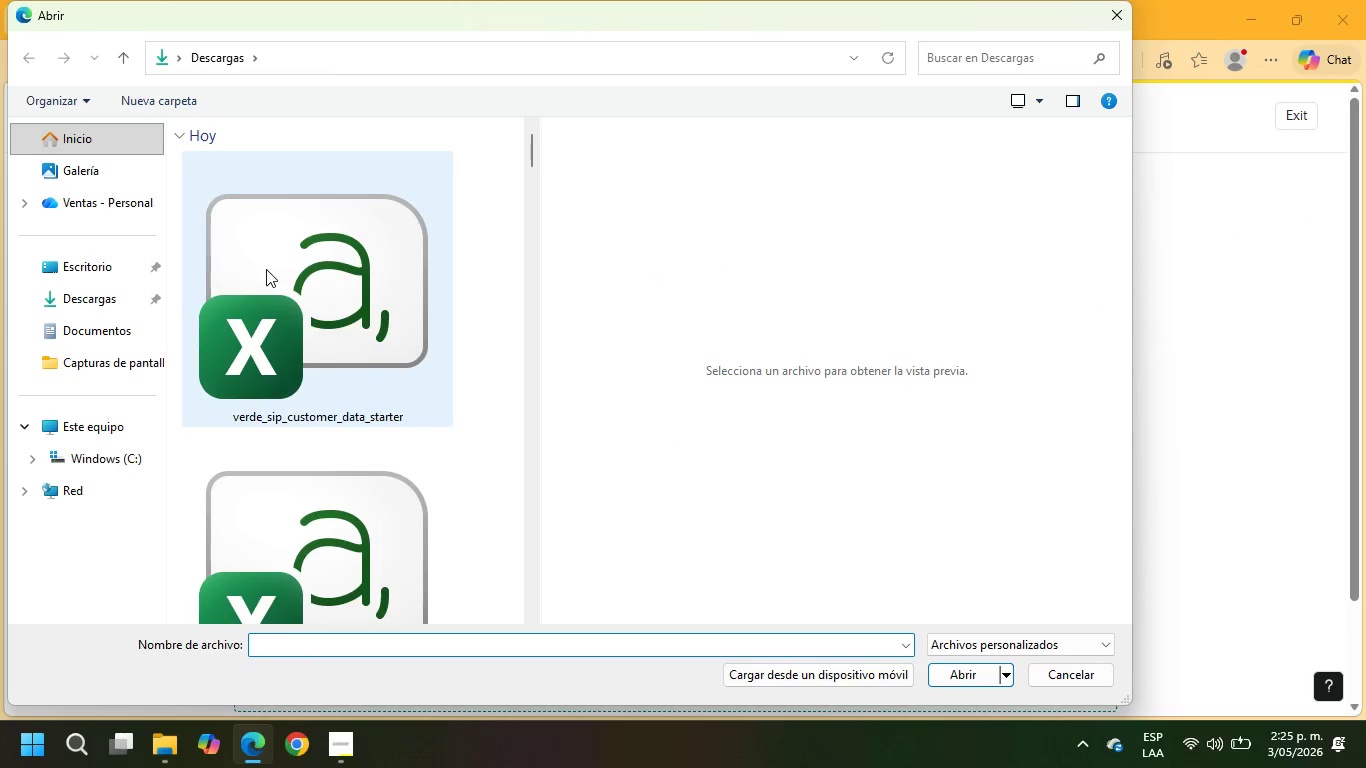 
scroll: coordinate [315, 314], scroll_direction: up, amount: 3.0
 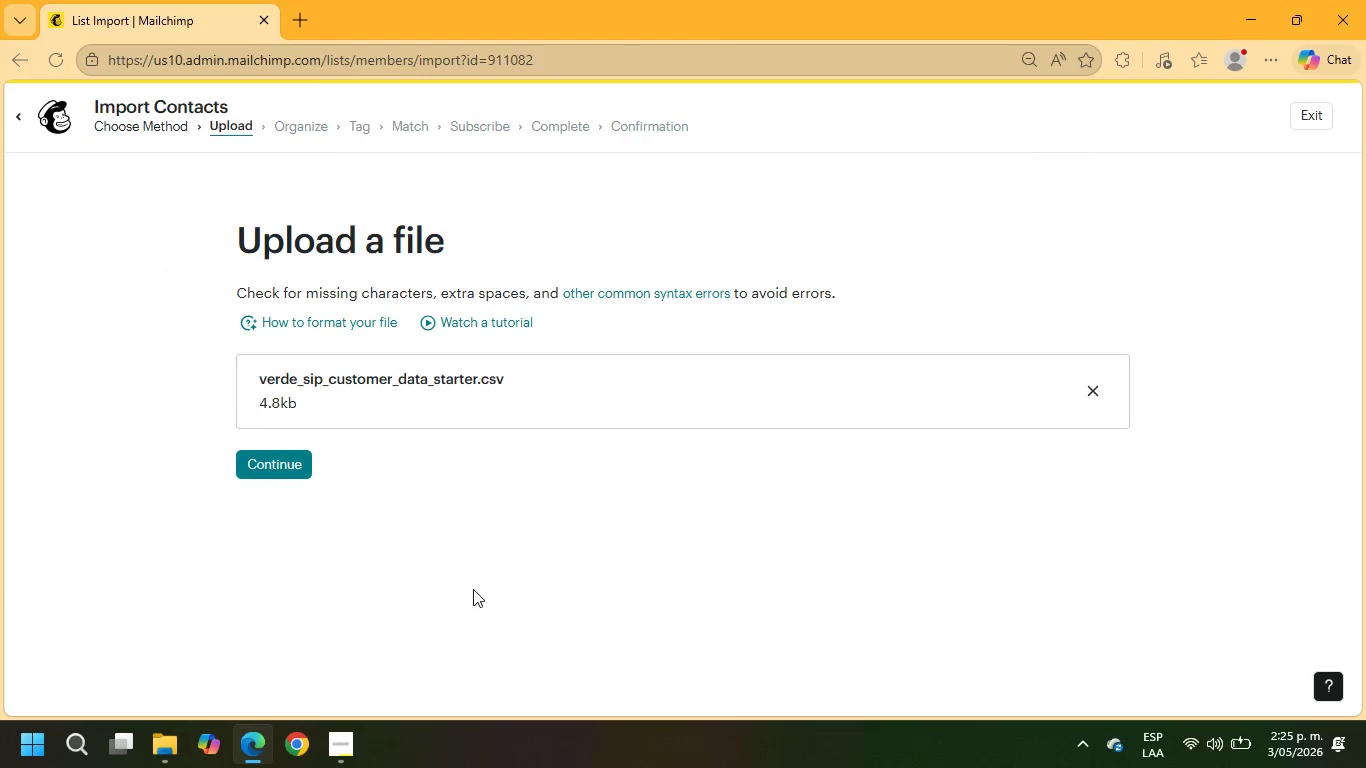 
left_click([293, 464])
 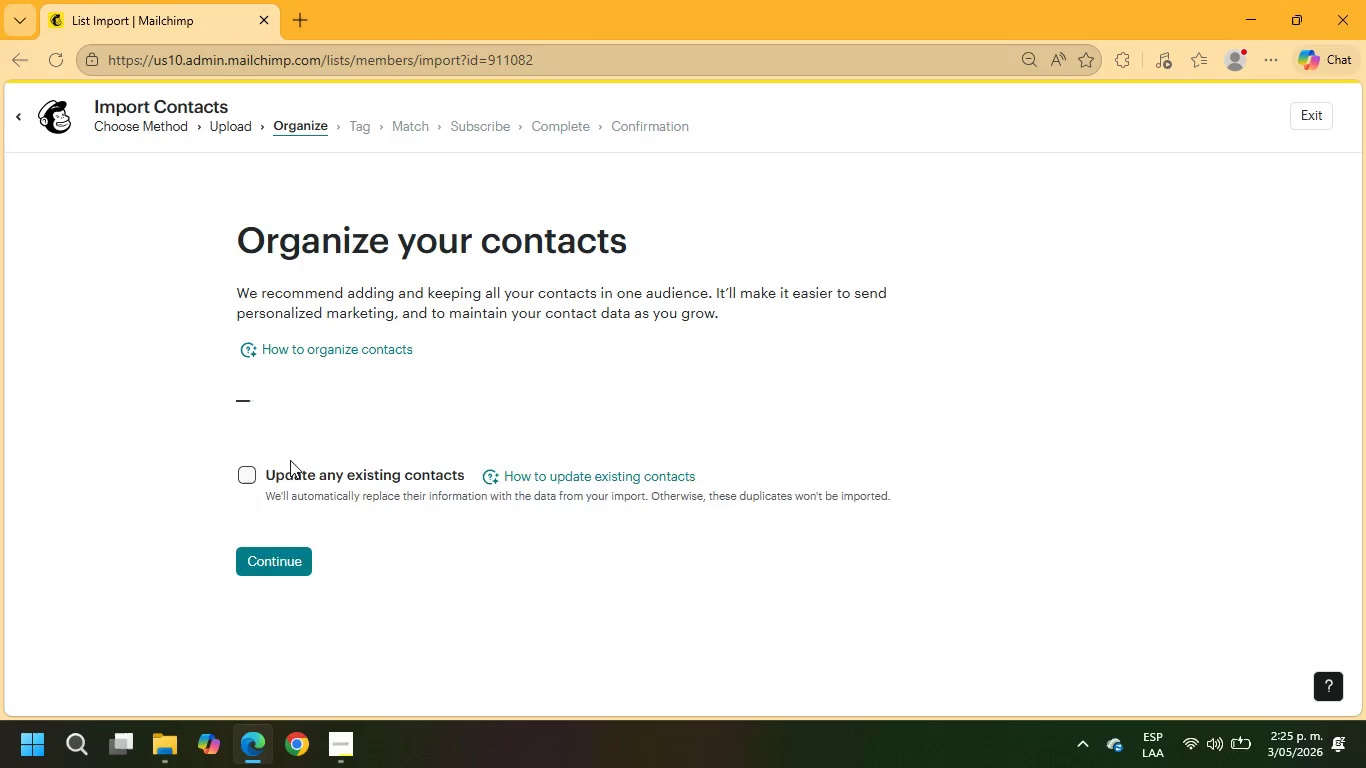 
wait(5.64)
 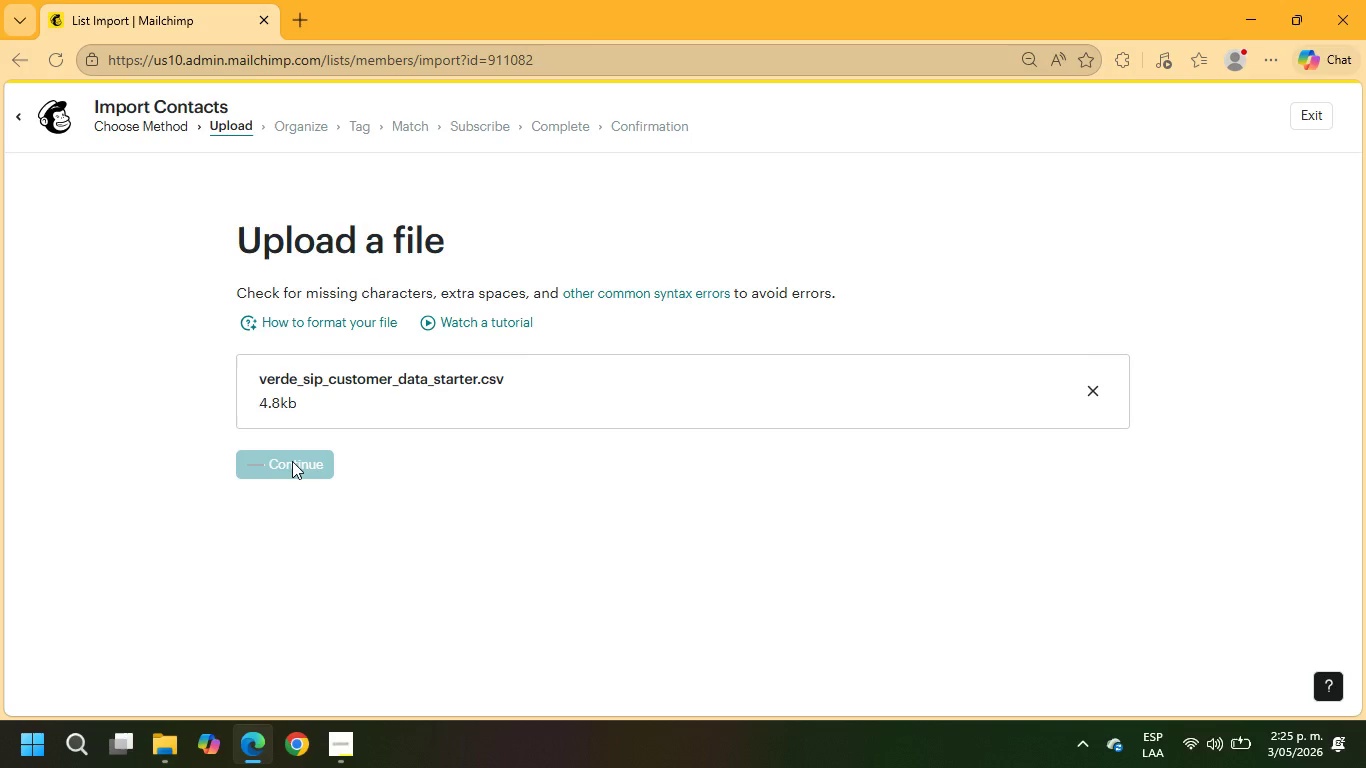 
left_click([307, 589])
 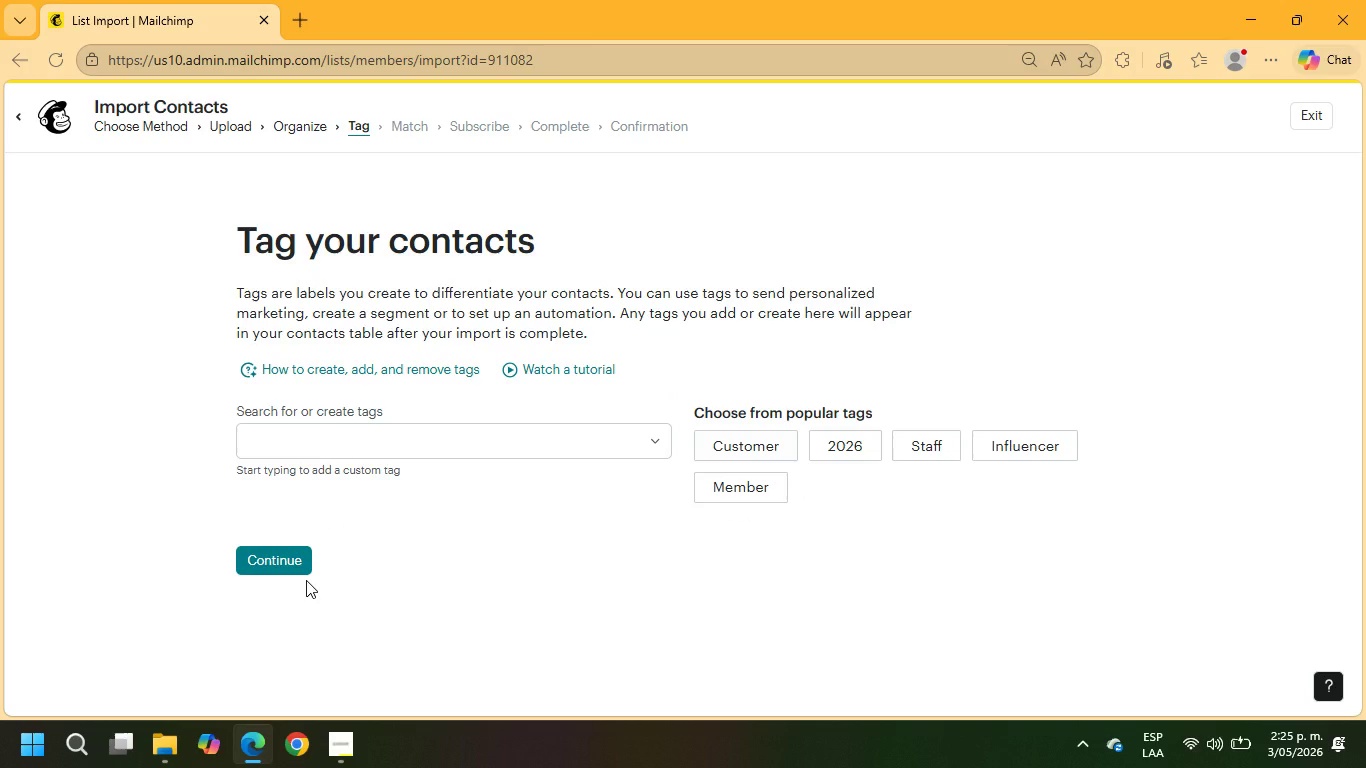 
wait(6.36)
 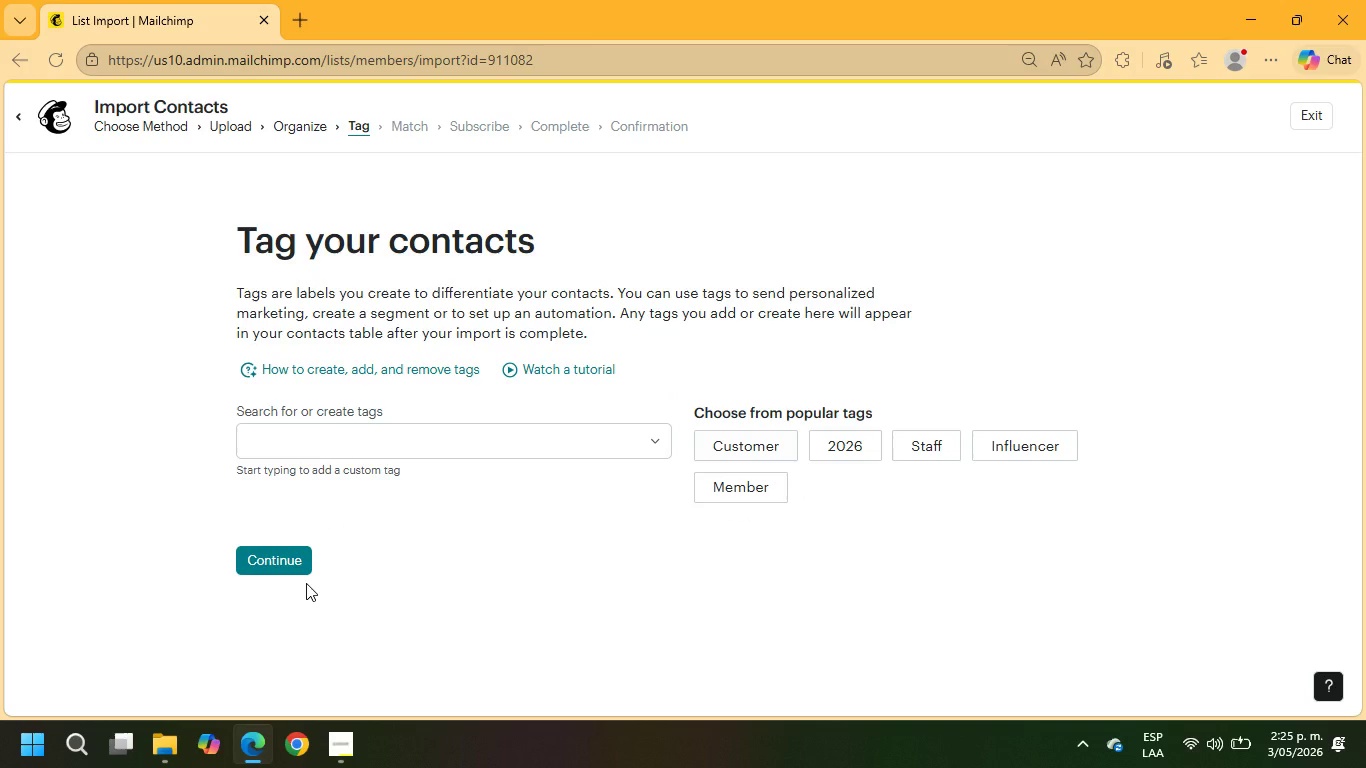 
left_click([353, 444])
 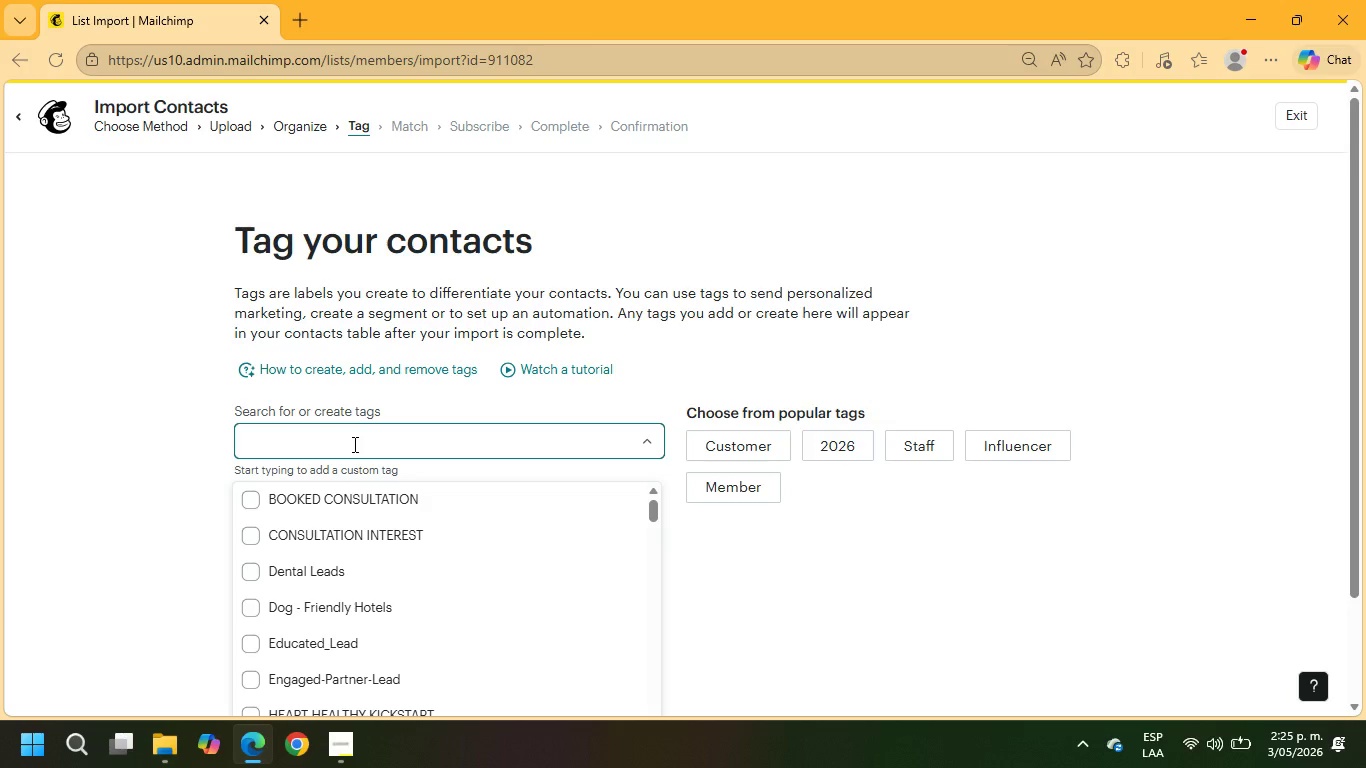 
left_click([353, 444])
 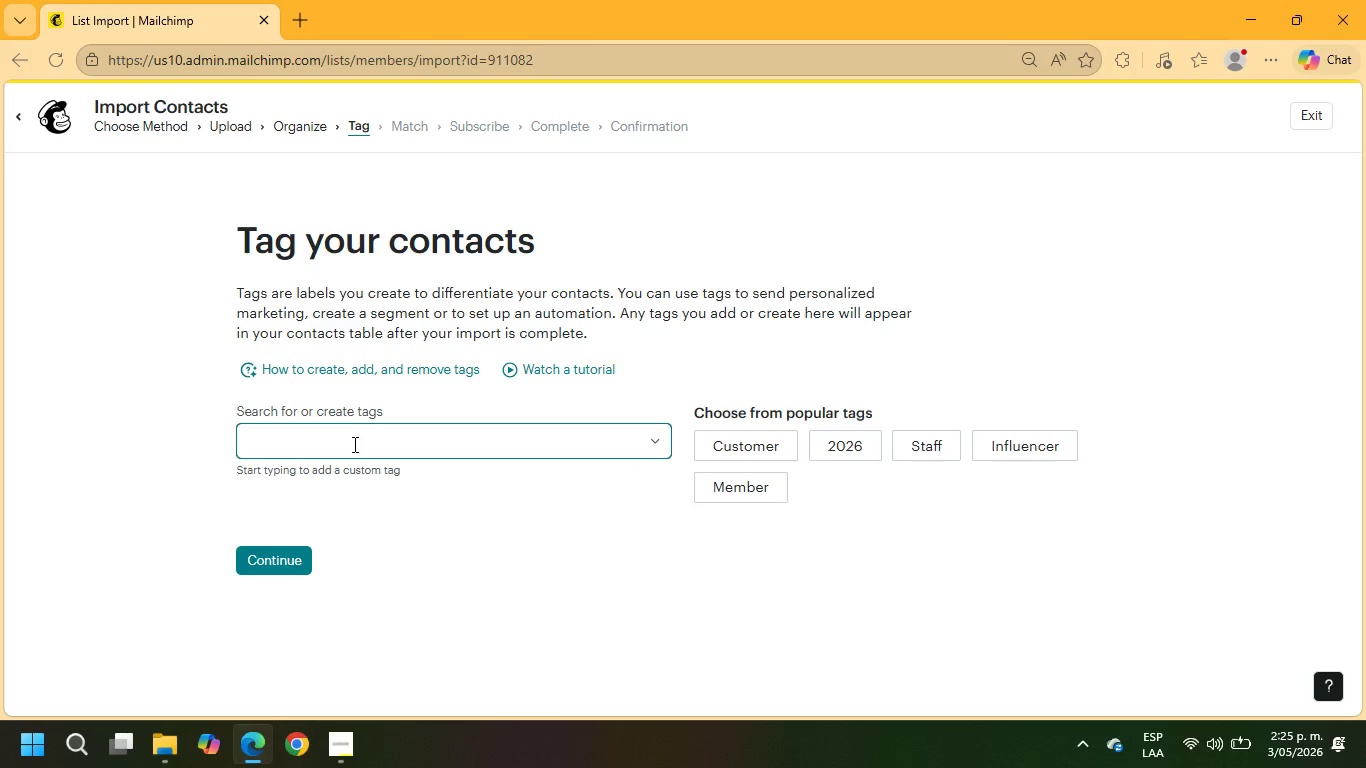 
left_click([353, 444])
 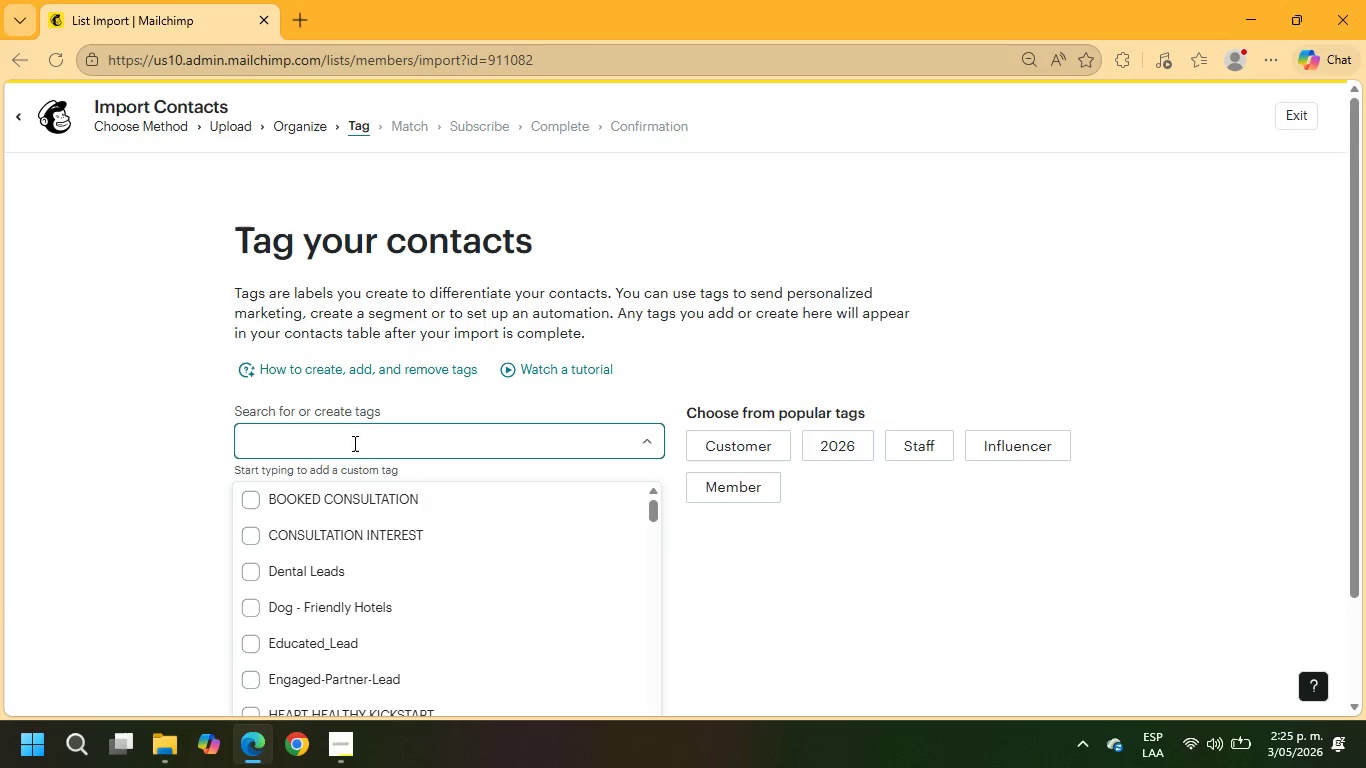 
type(Lapsed)
 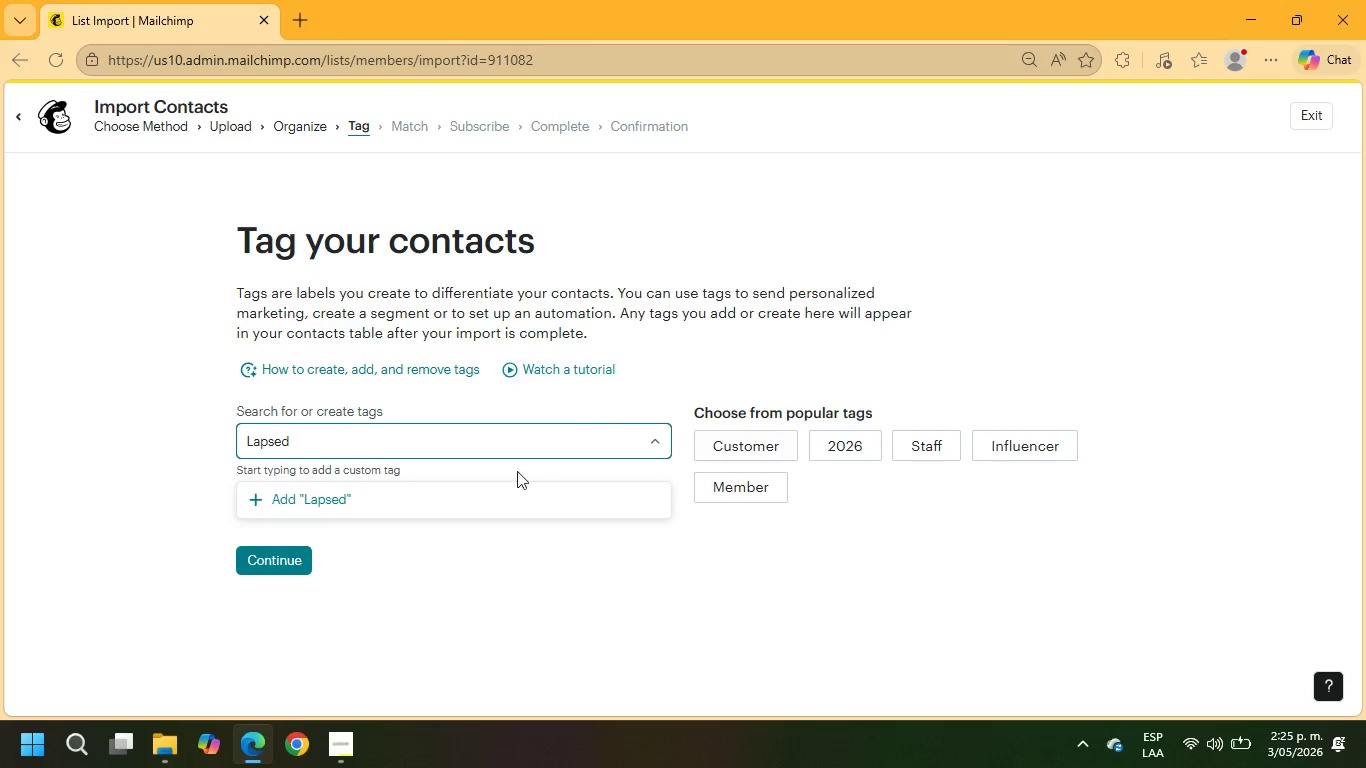 
left_click([480, 500])
 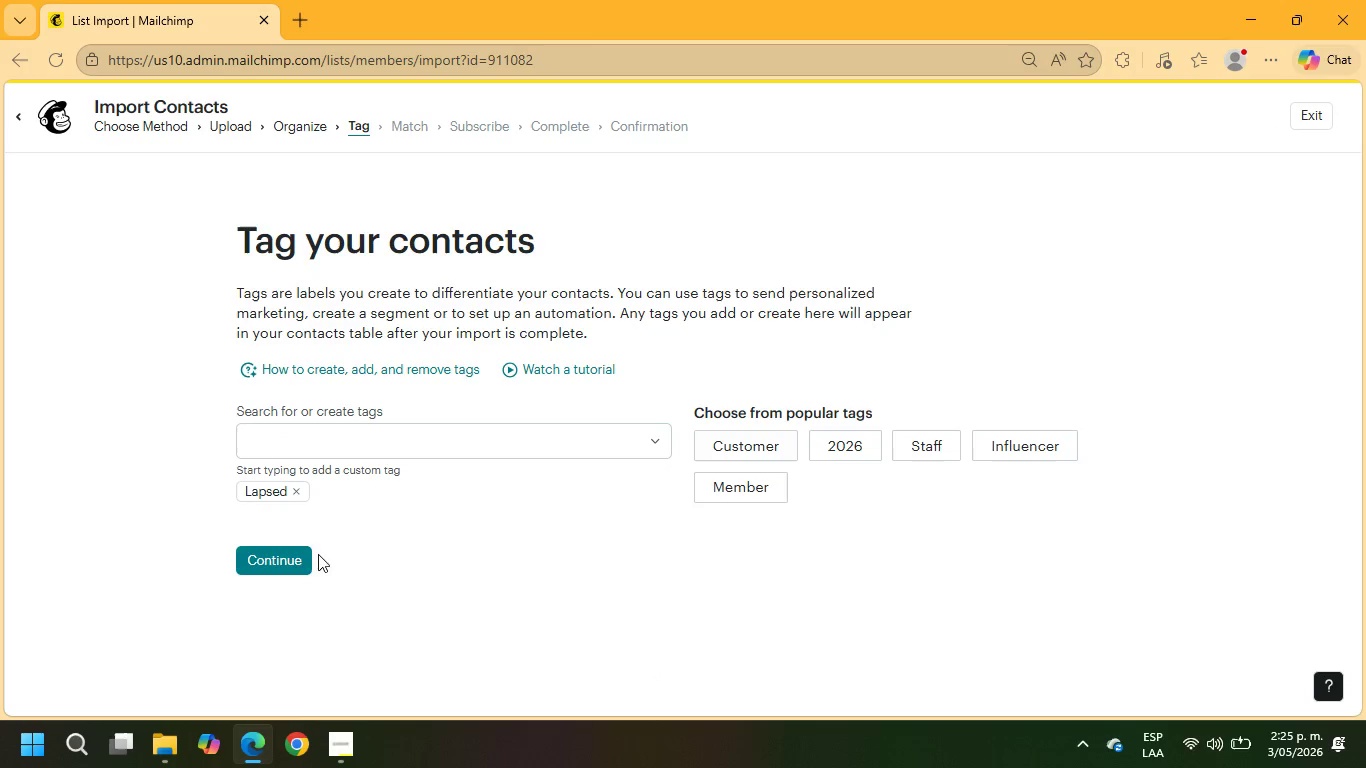 
left_click([284, 560])
 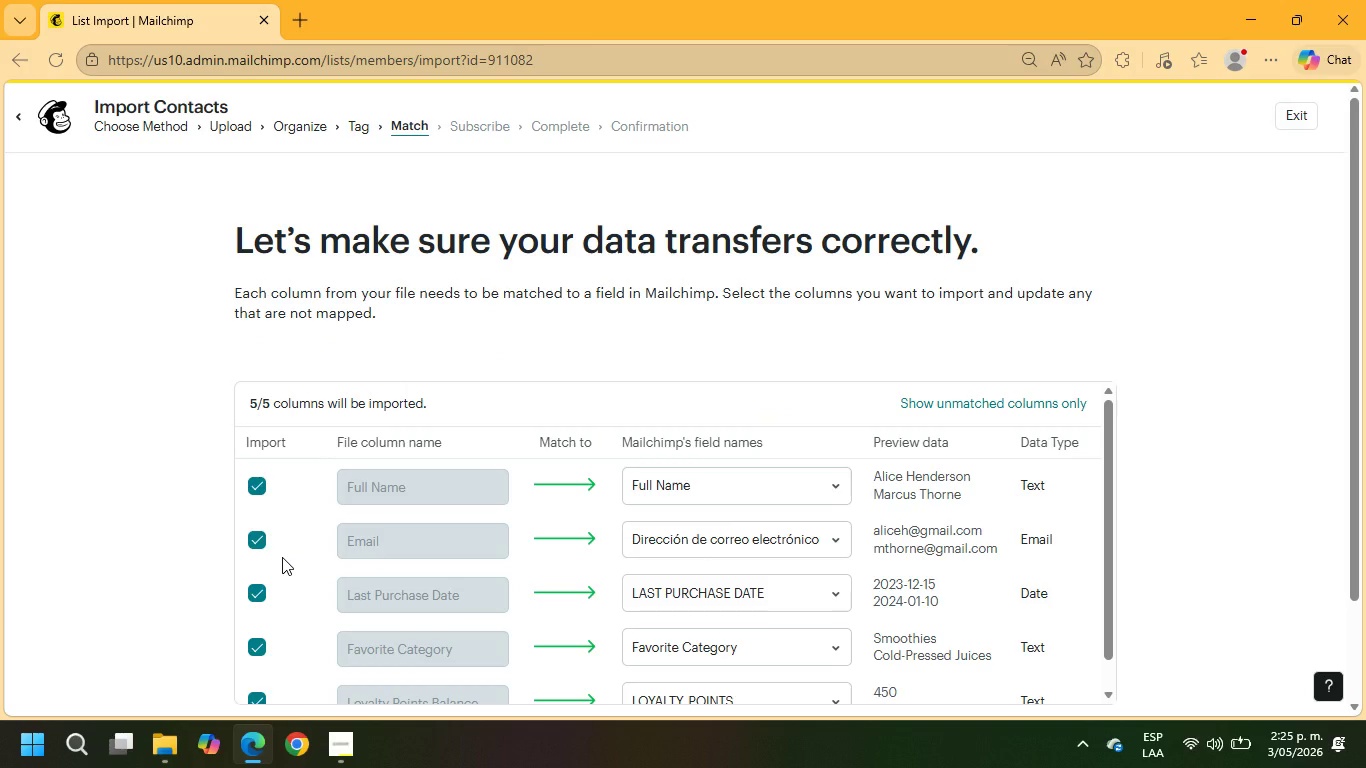 
wait(9.3)
 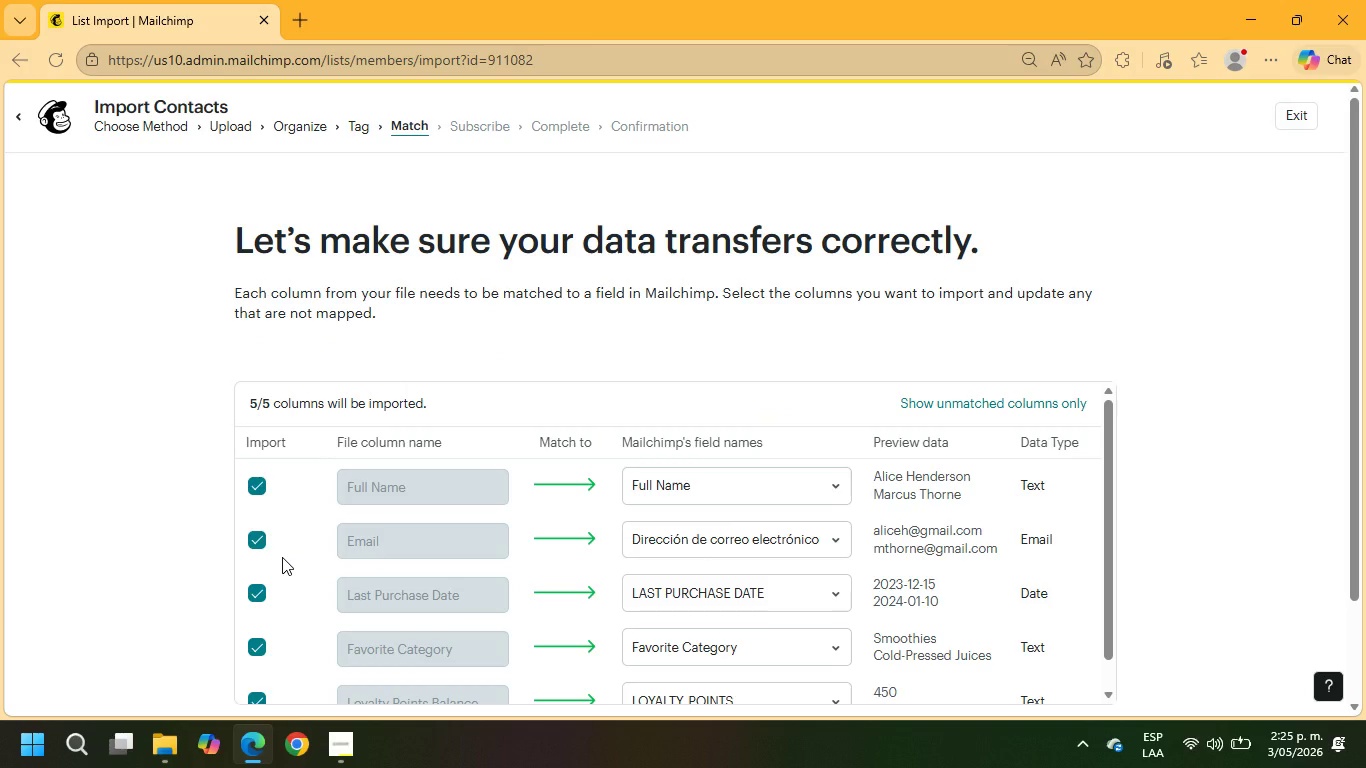 
scroll: coordinate [1365, 392], scroll_direction: down, amount: 2.0
 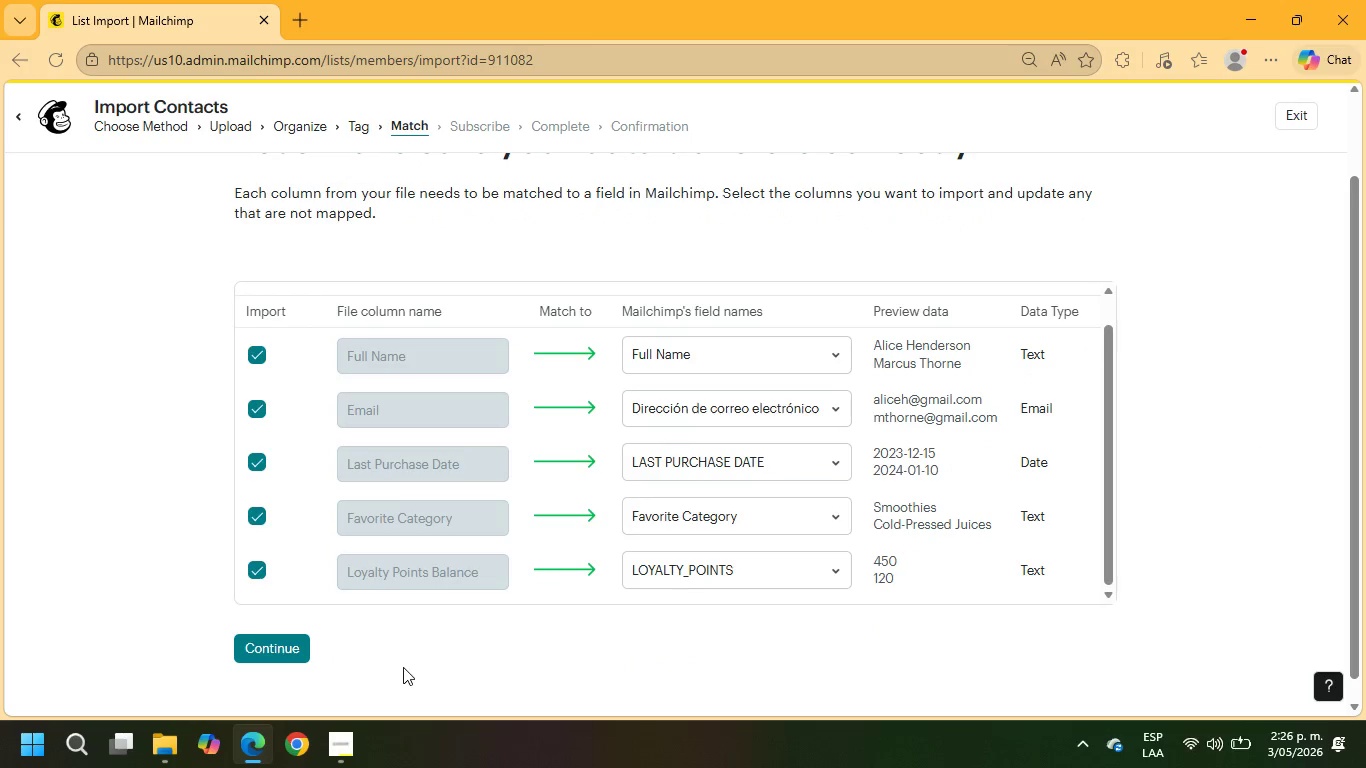 
left_click([791, 561])
 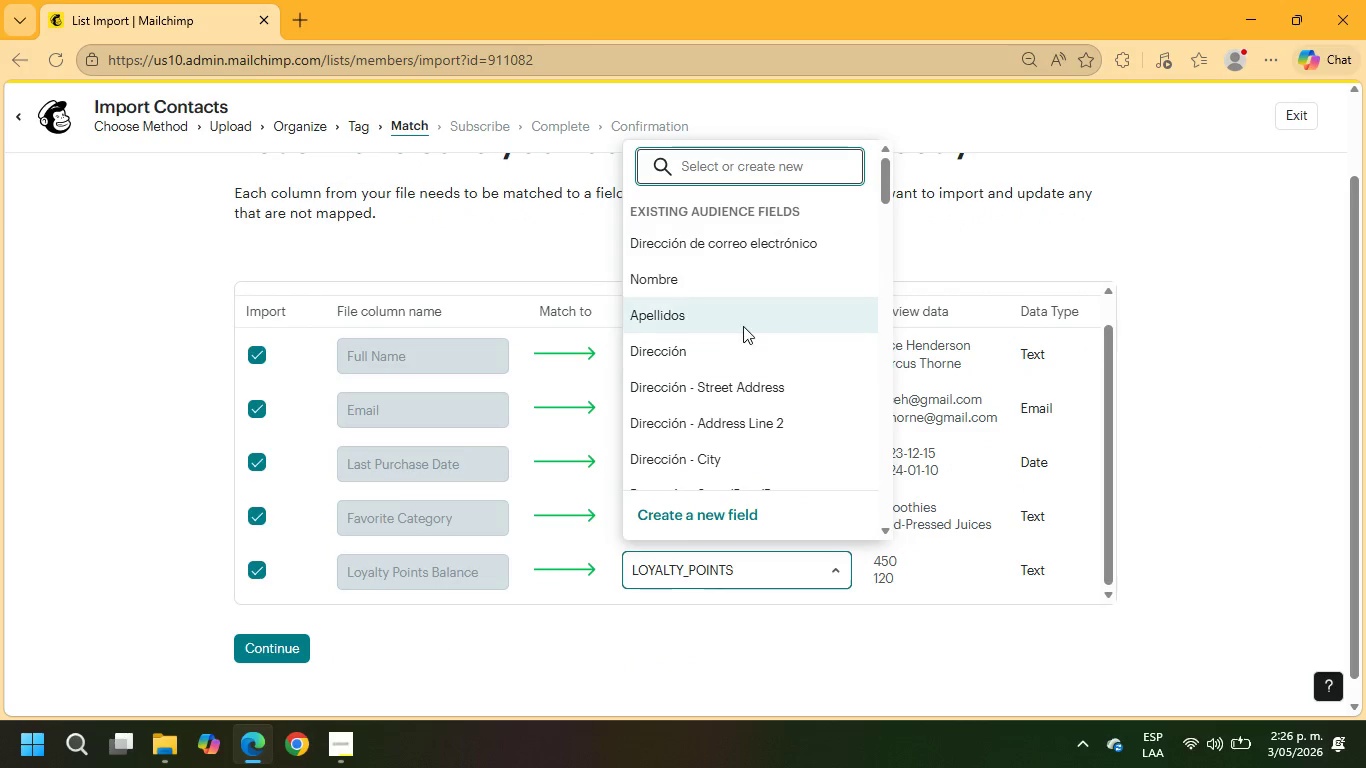 
scroll: coordinate [743, 363], scroll_direction: down, amount: 11.0
 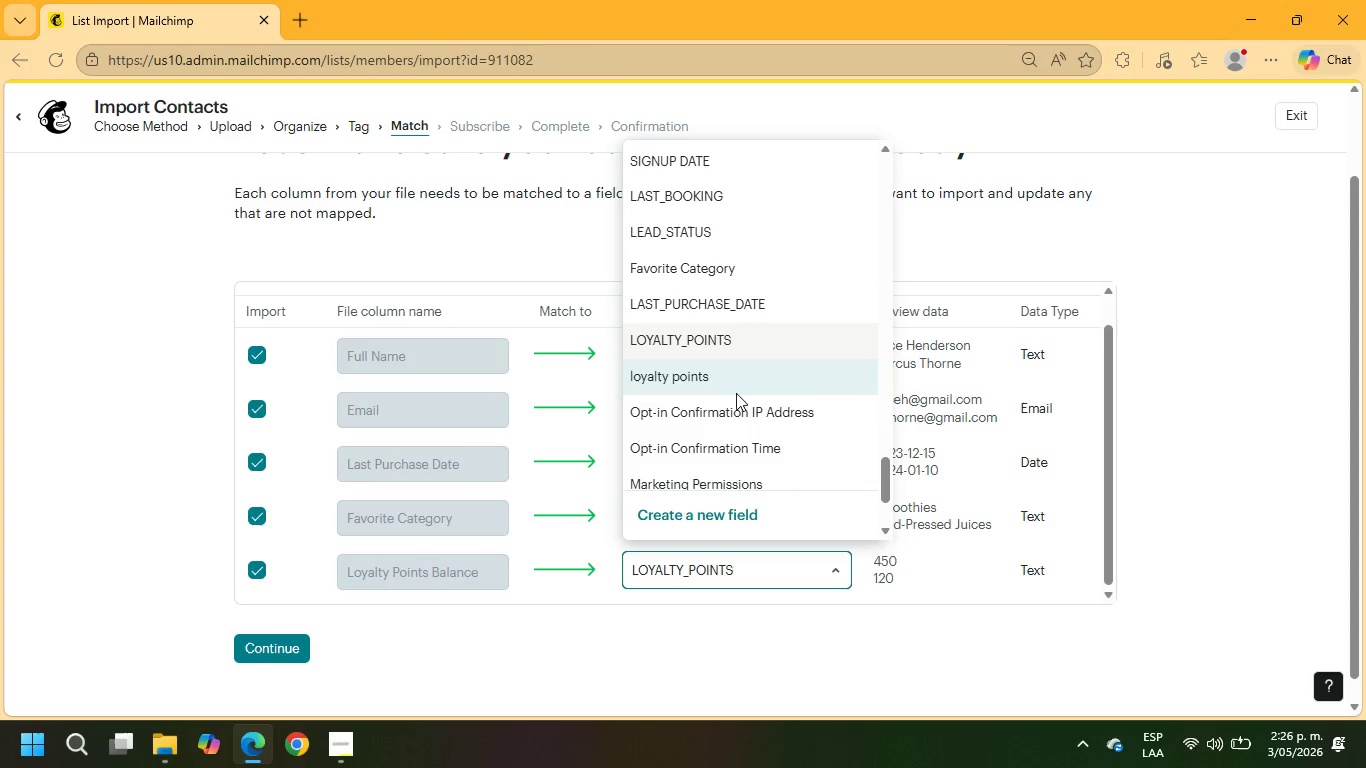 
left_click([730, 389])
 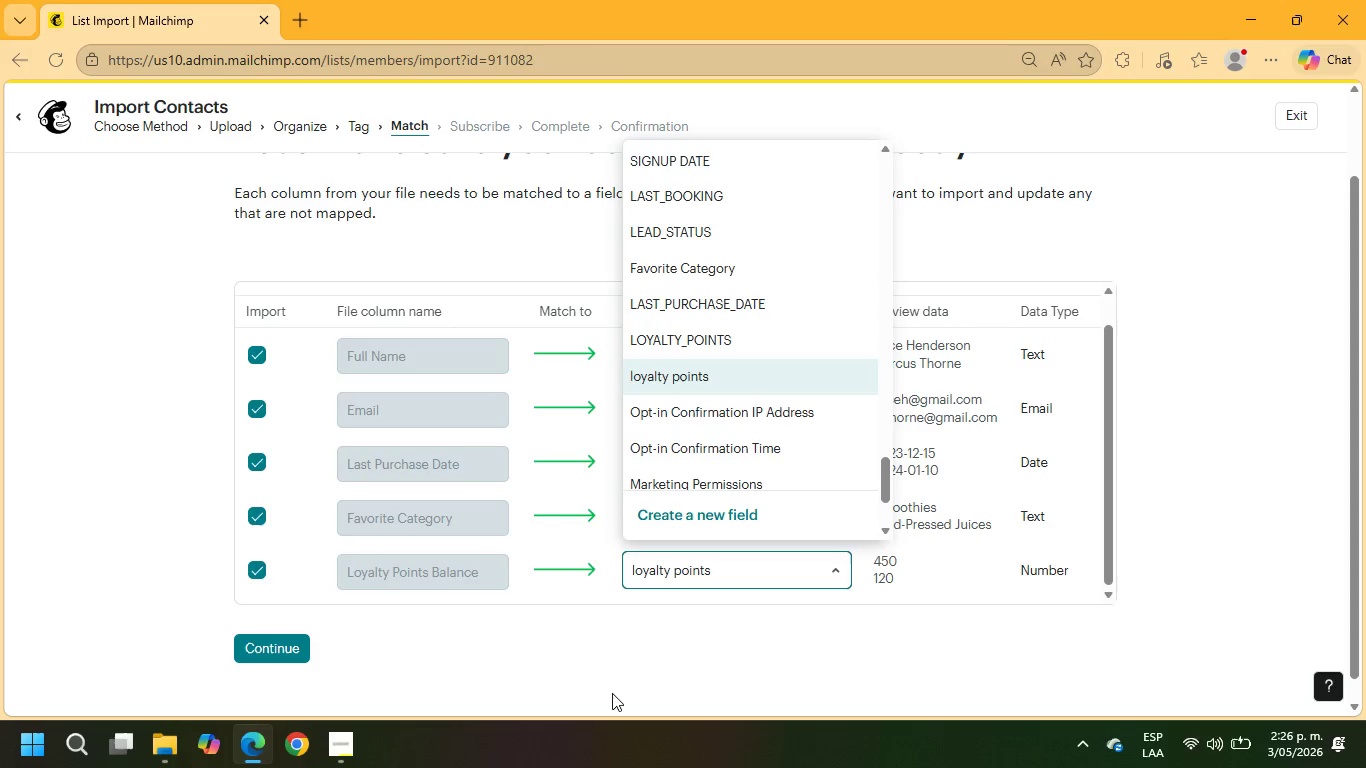 
left_click([599, 663])
 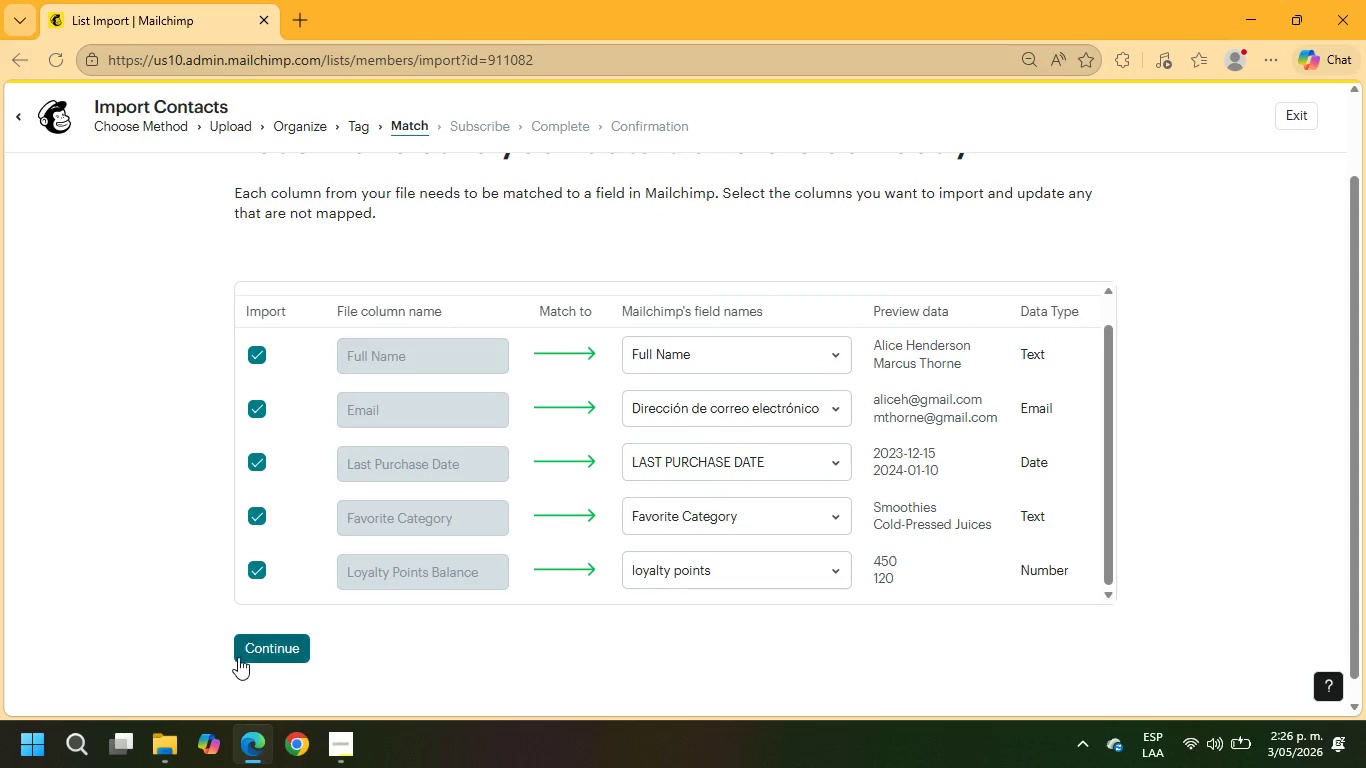 
left_click([254, 647])
 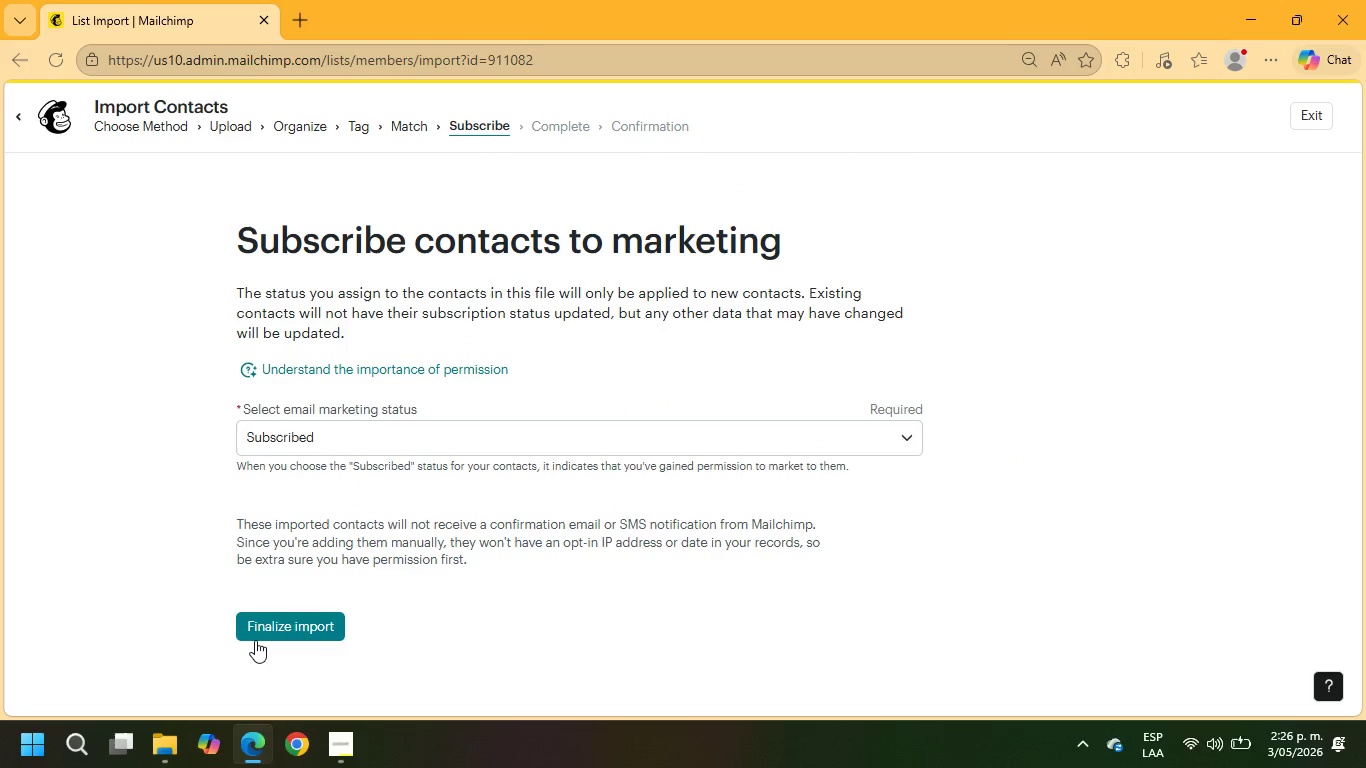 
left_click([284, 616])
 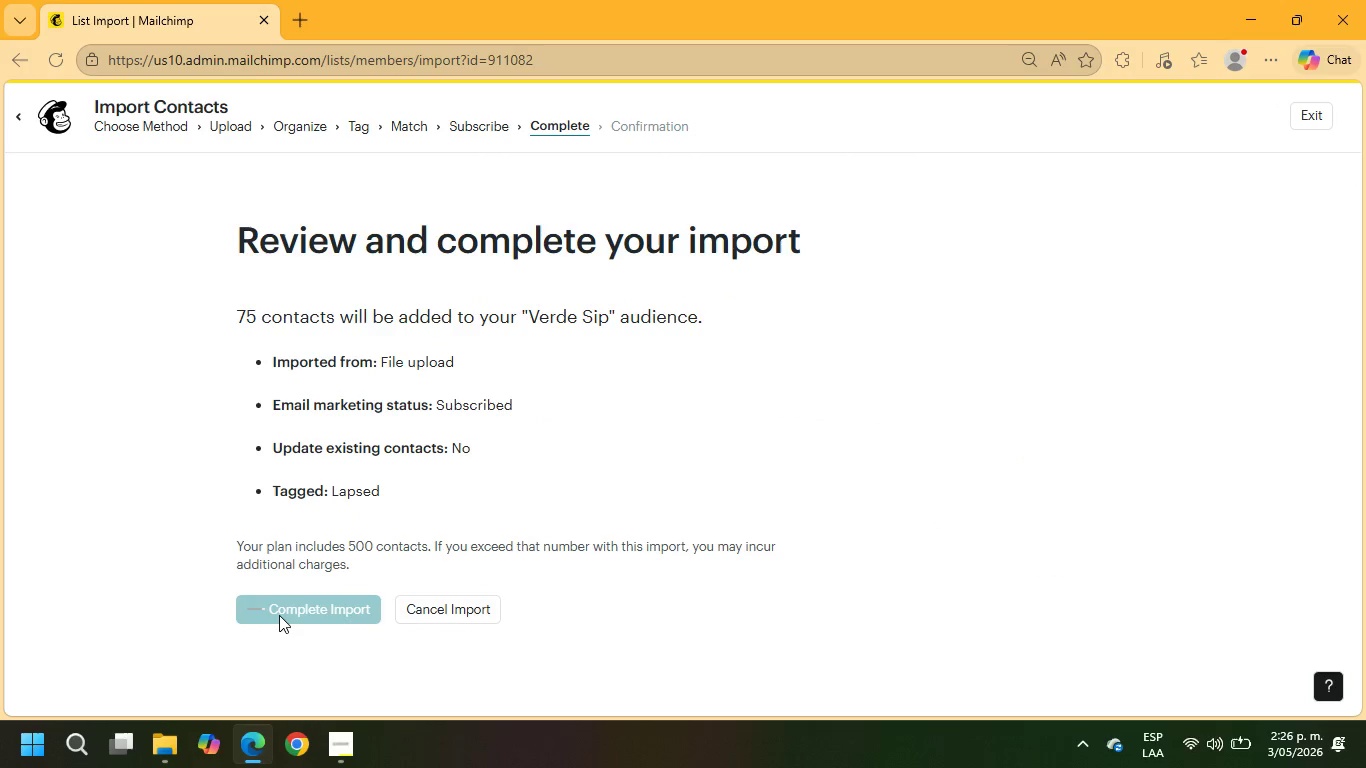 
wait(13.22)
 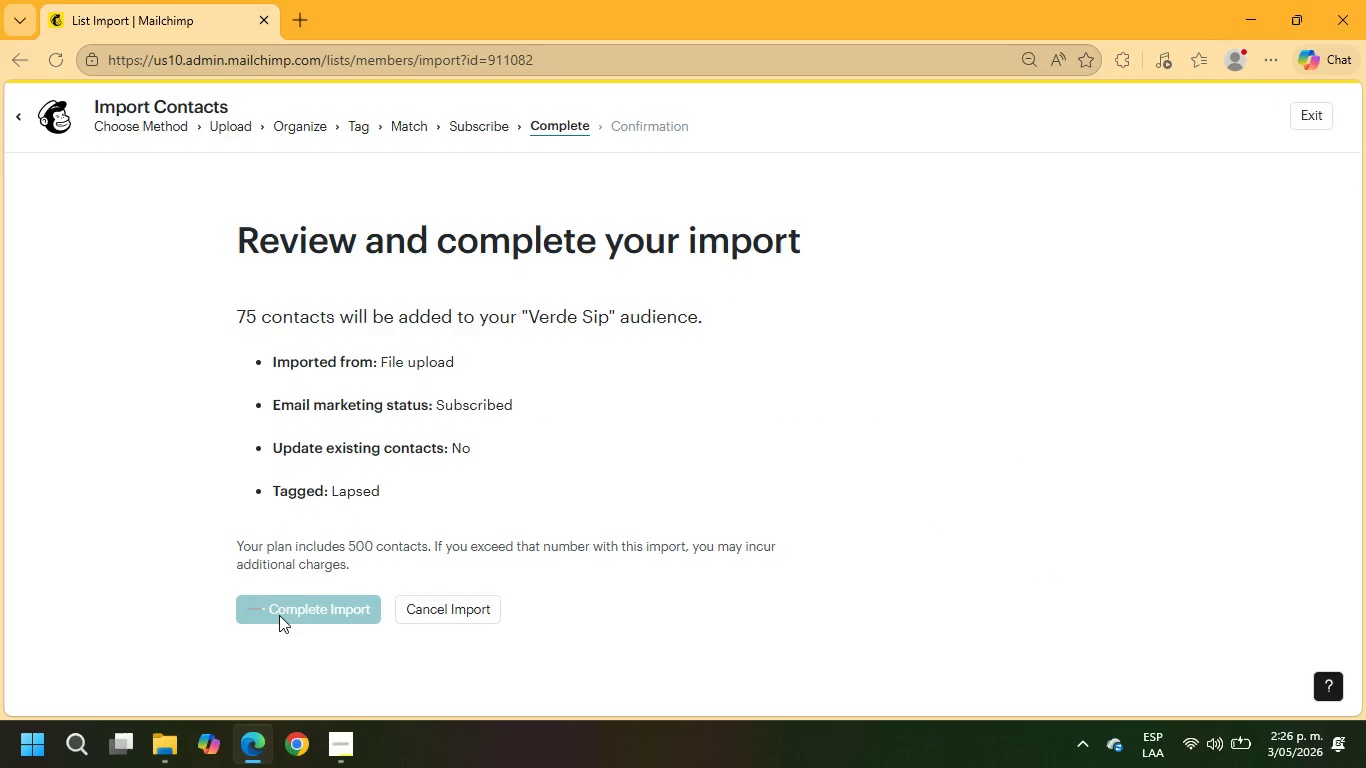 
left_click([486, 359])
 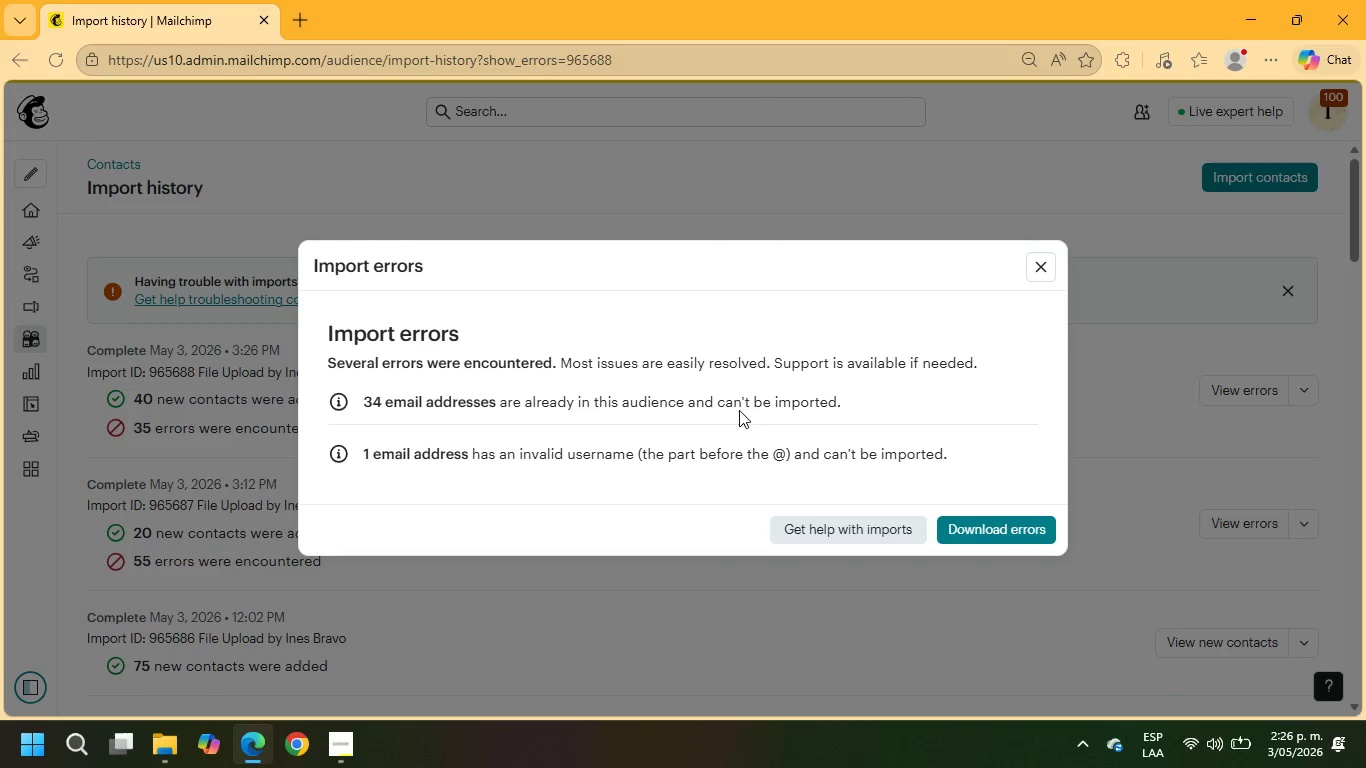 
wait(9.62)
 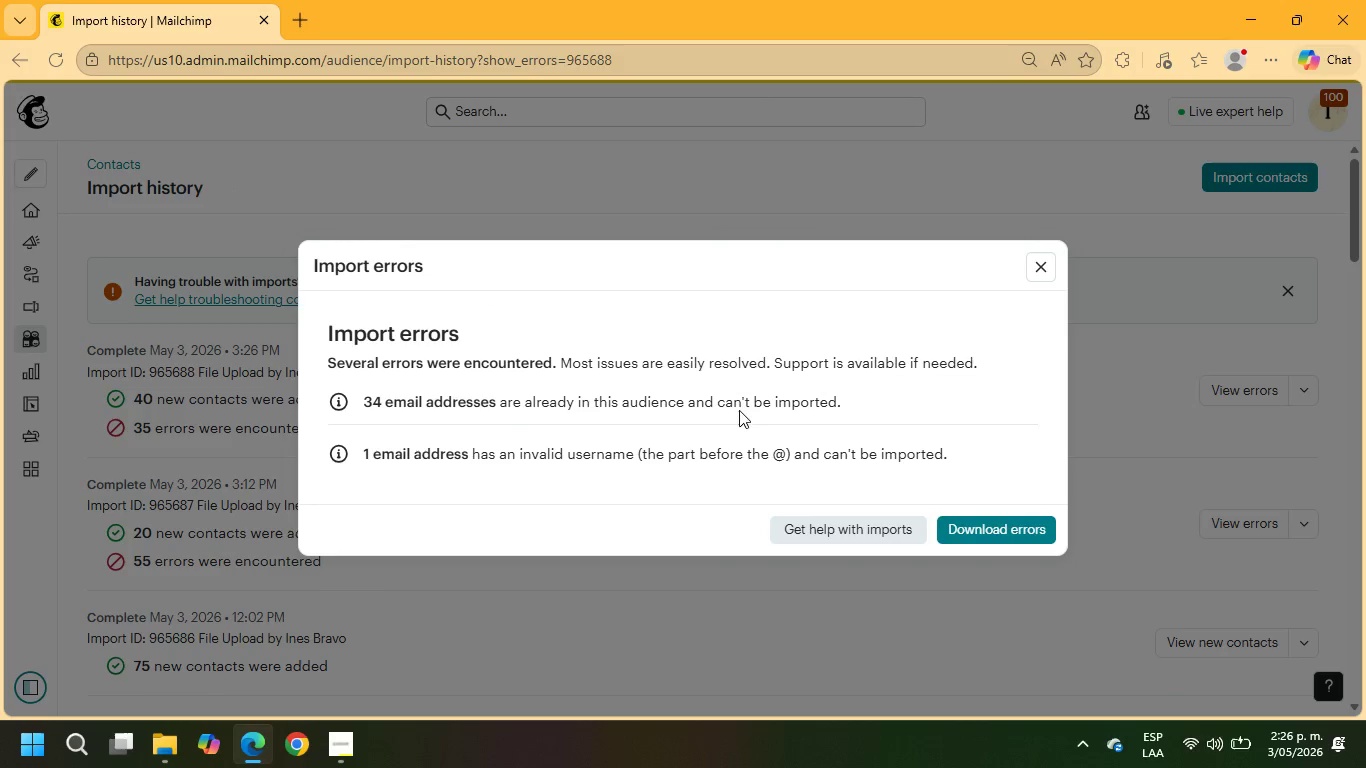 
left_click([1042, 261])
 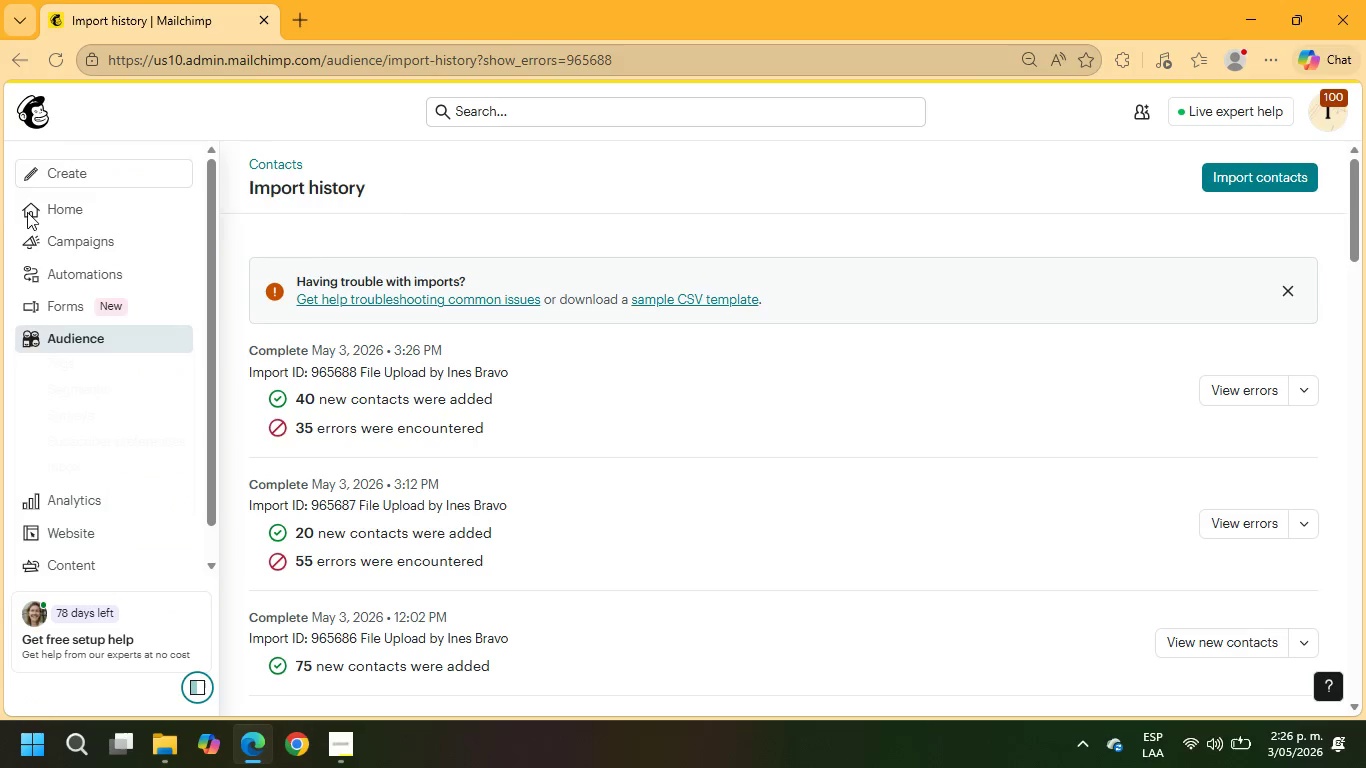 
left_click([35, 211])
 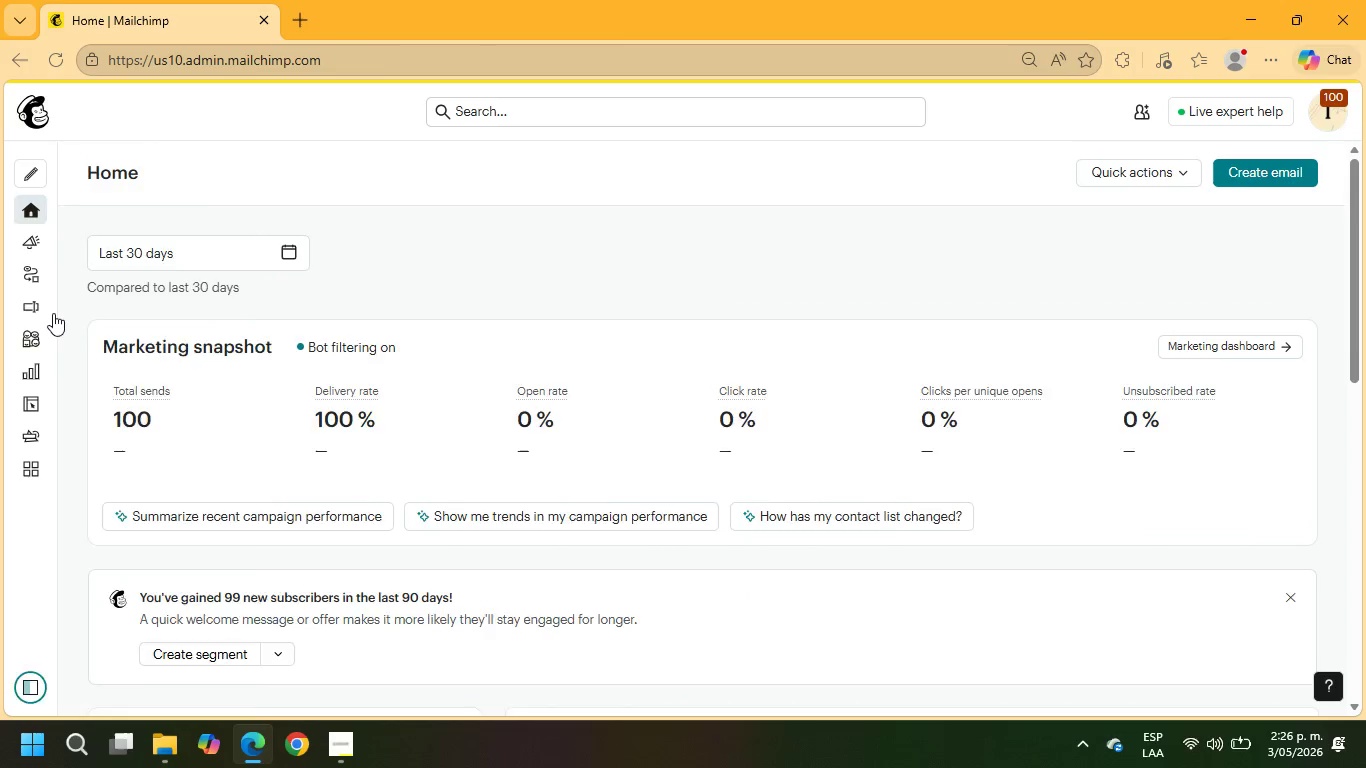 
wait(6.52)
 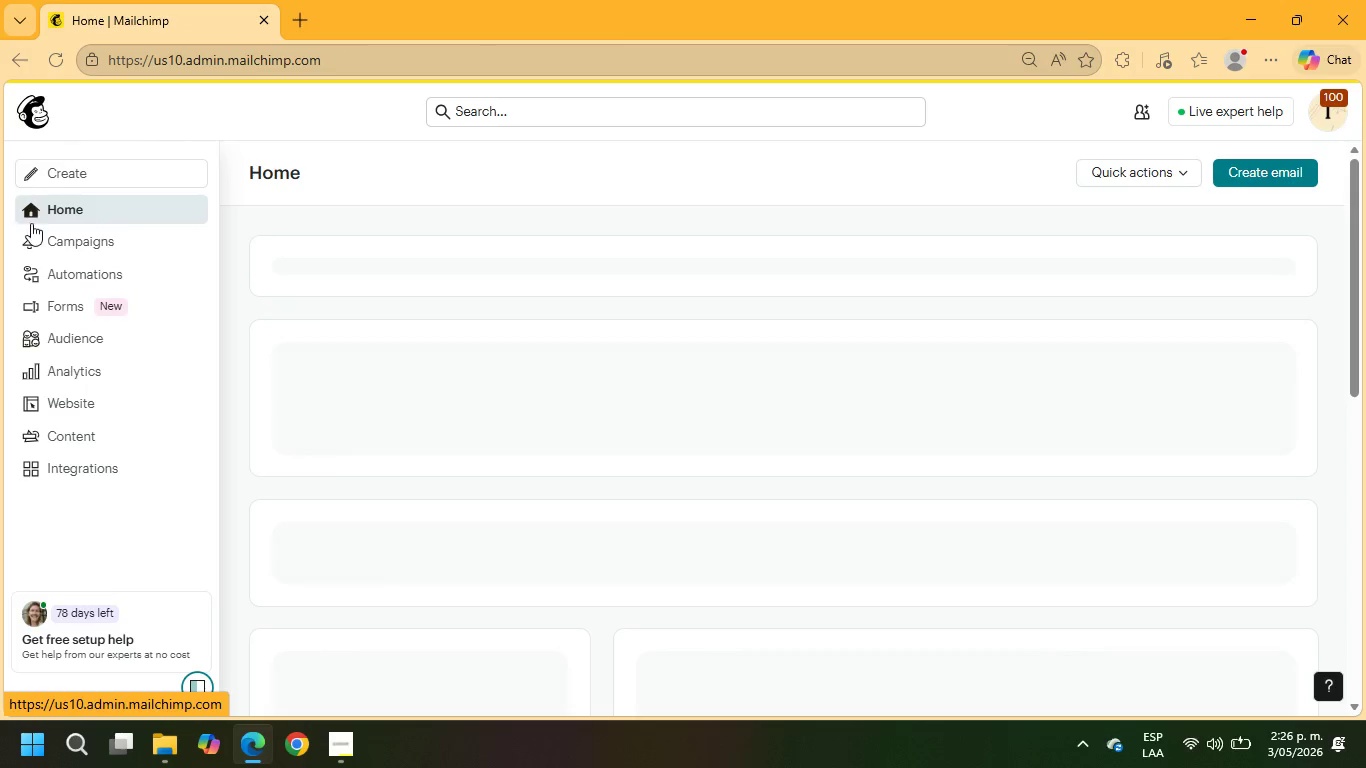 
left_click([75, 339])
 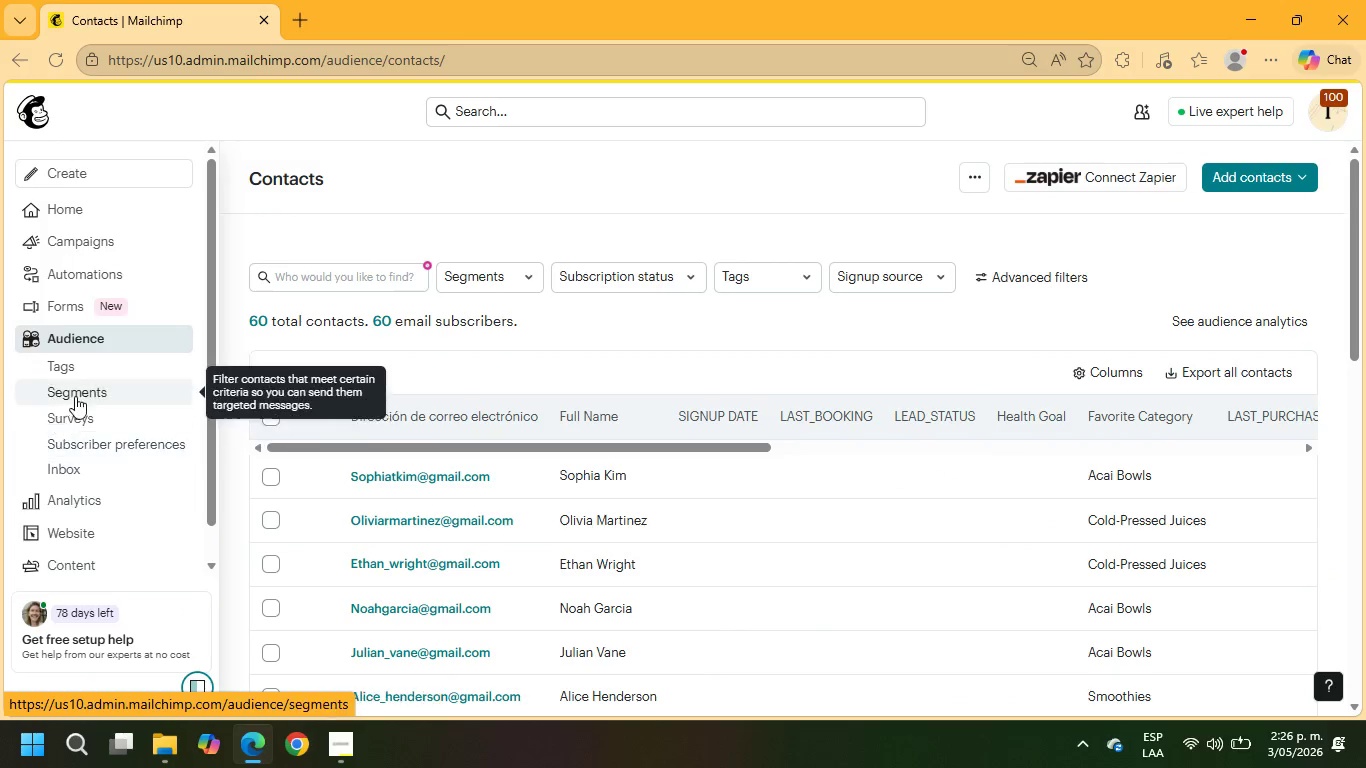 
wait(6.59)
 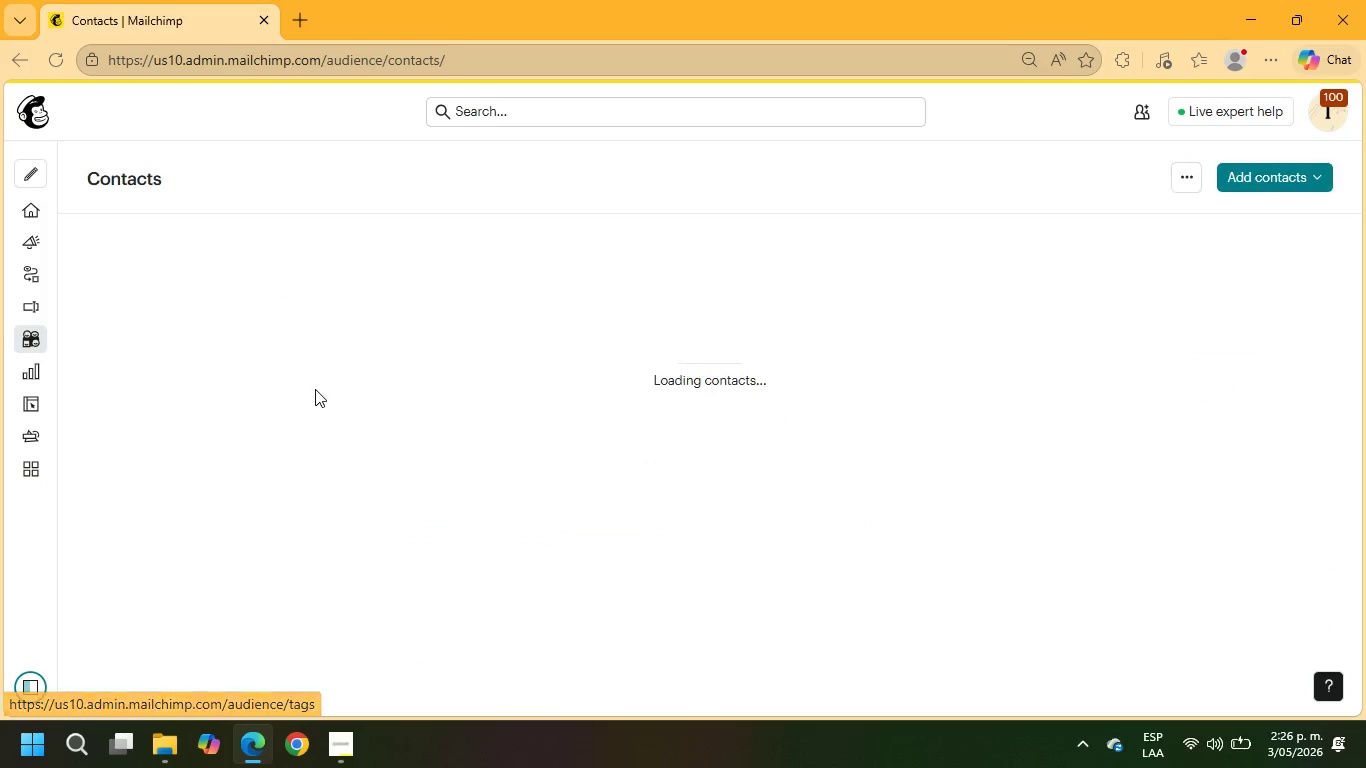 
left_click([112, 408])
 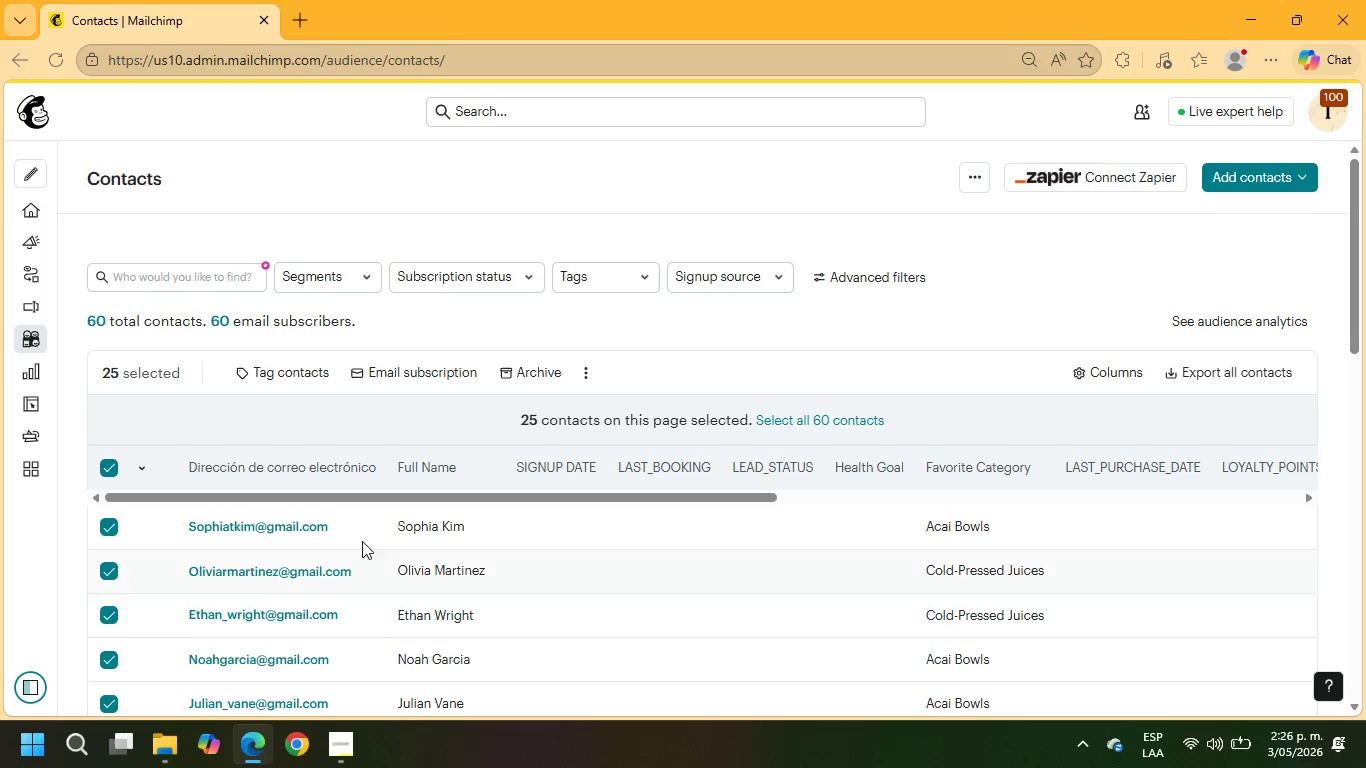 
wait(7.3)
 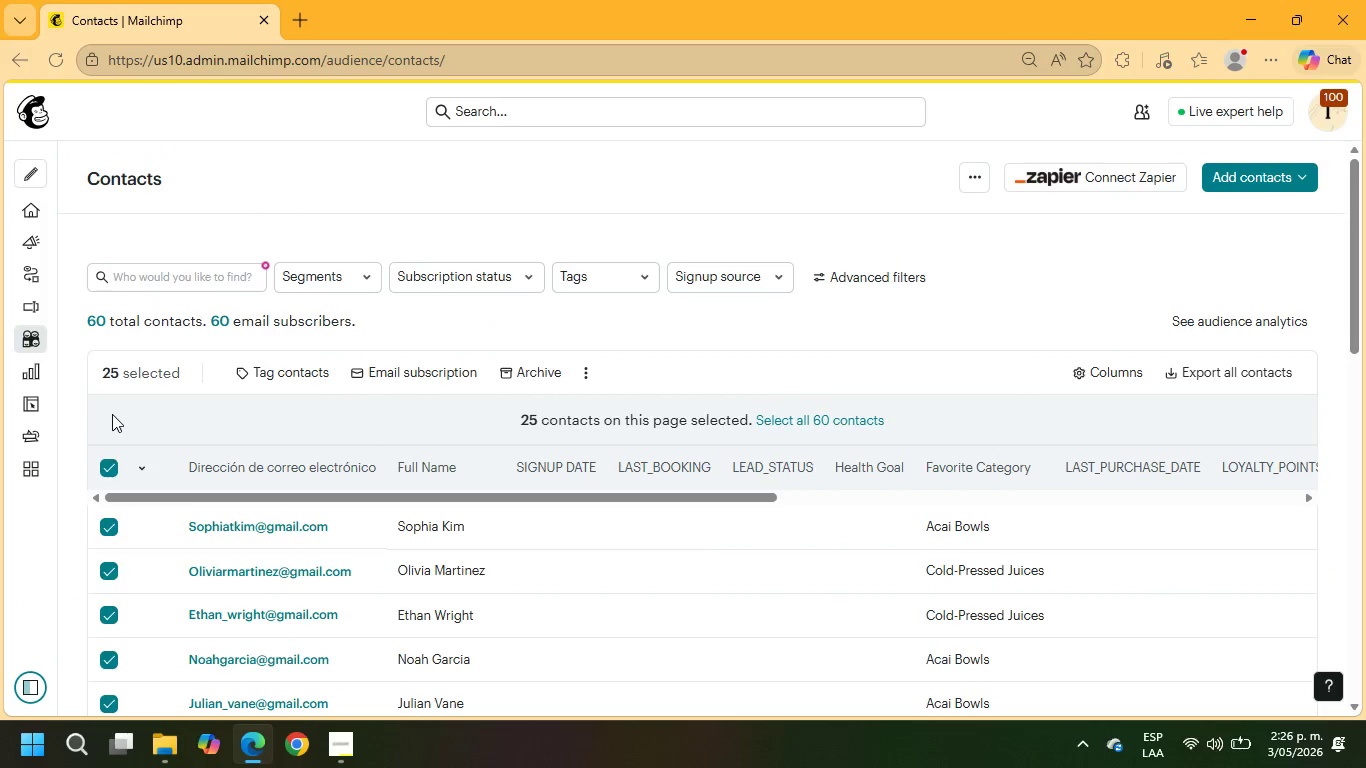 
left_click([289, 368])
 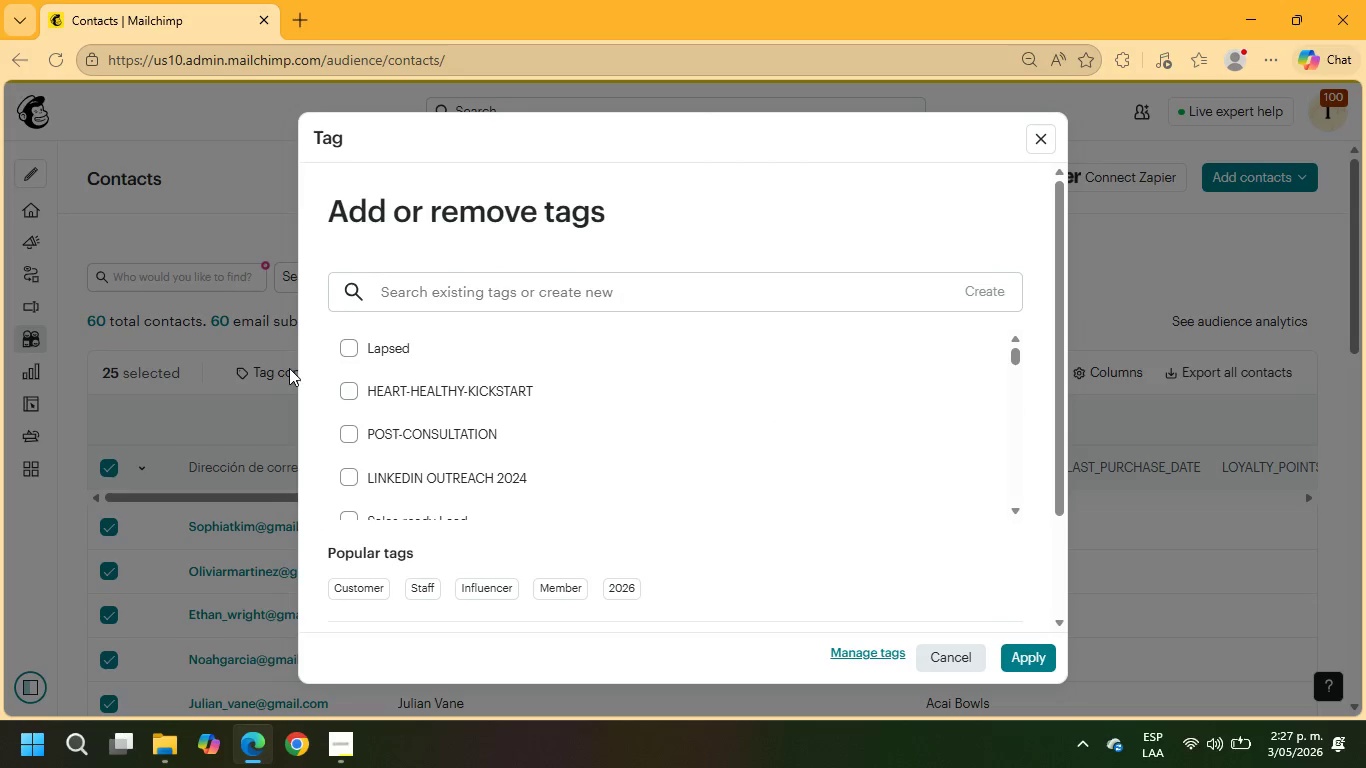 
wait(5.92)
 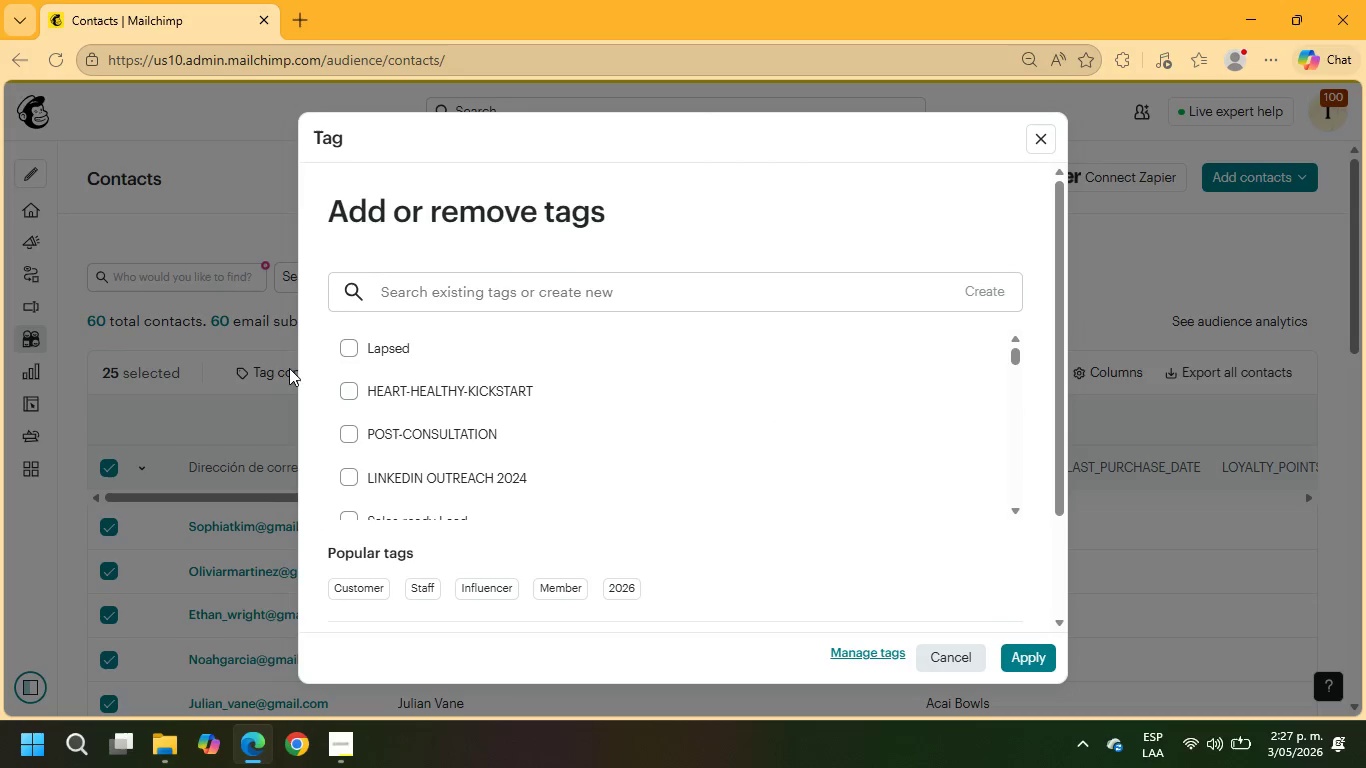 
left_click([355, 338])
 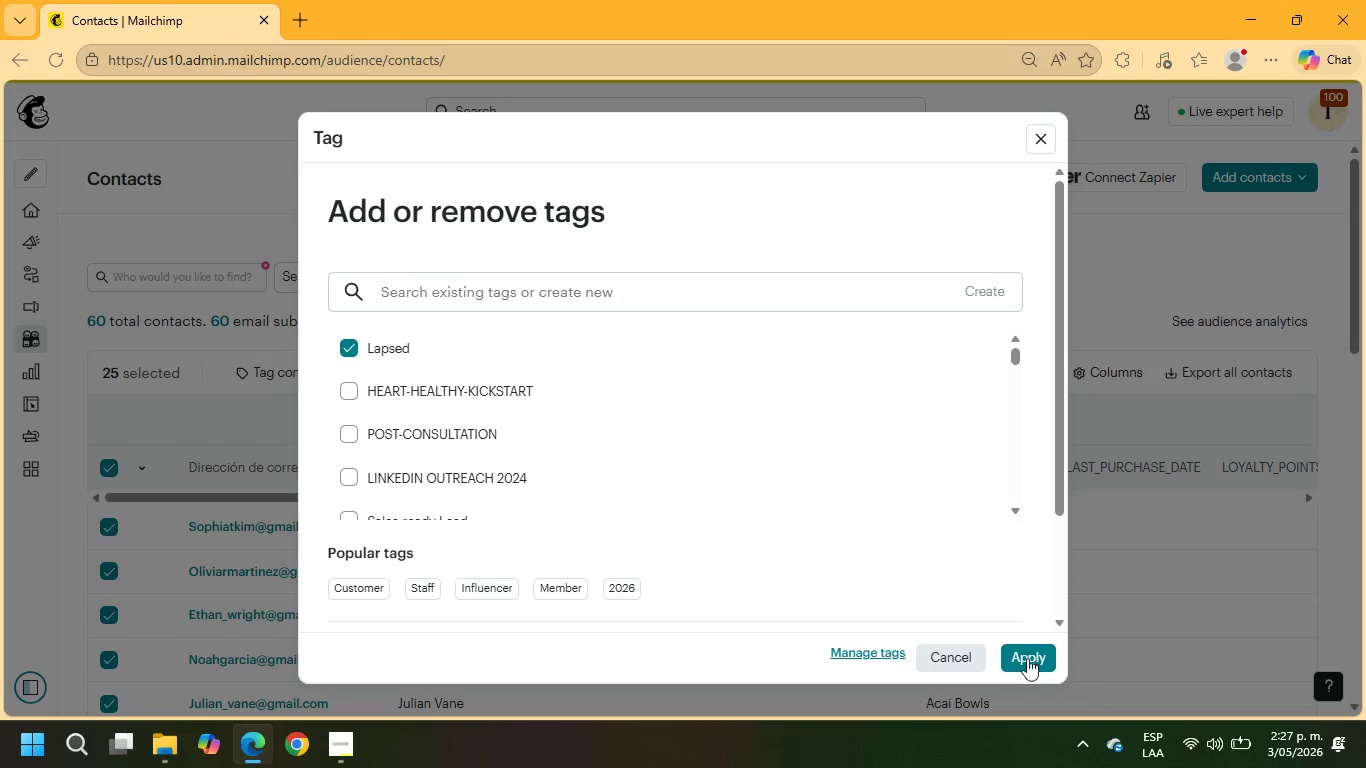 
left_click([1014, 657])
 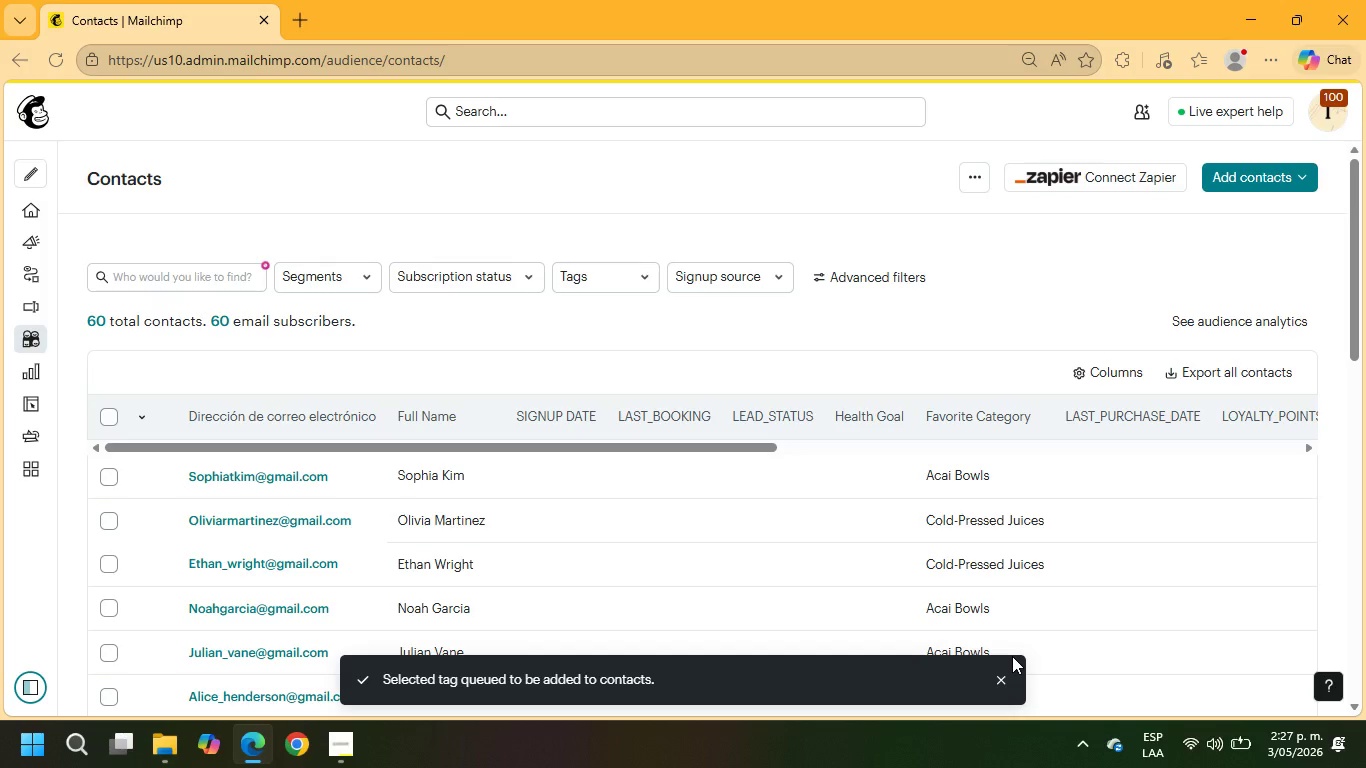 
scroll: coordinate [738, 478], scroll_direction: up, amount: 4.0
 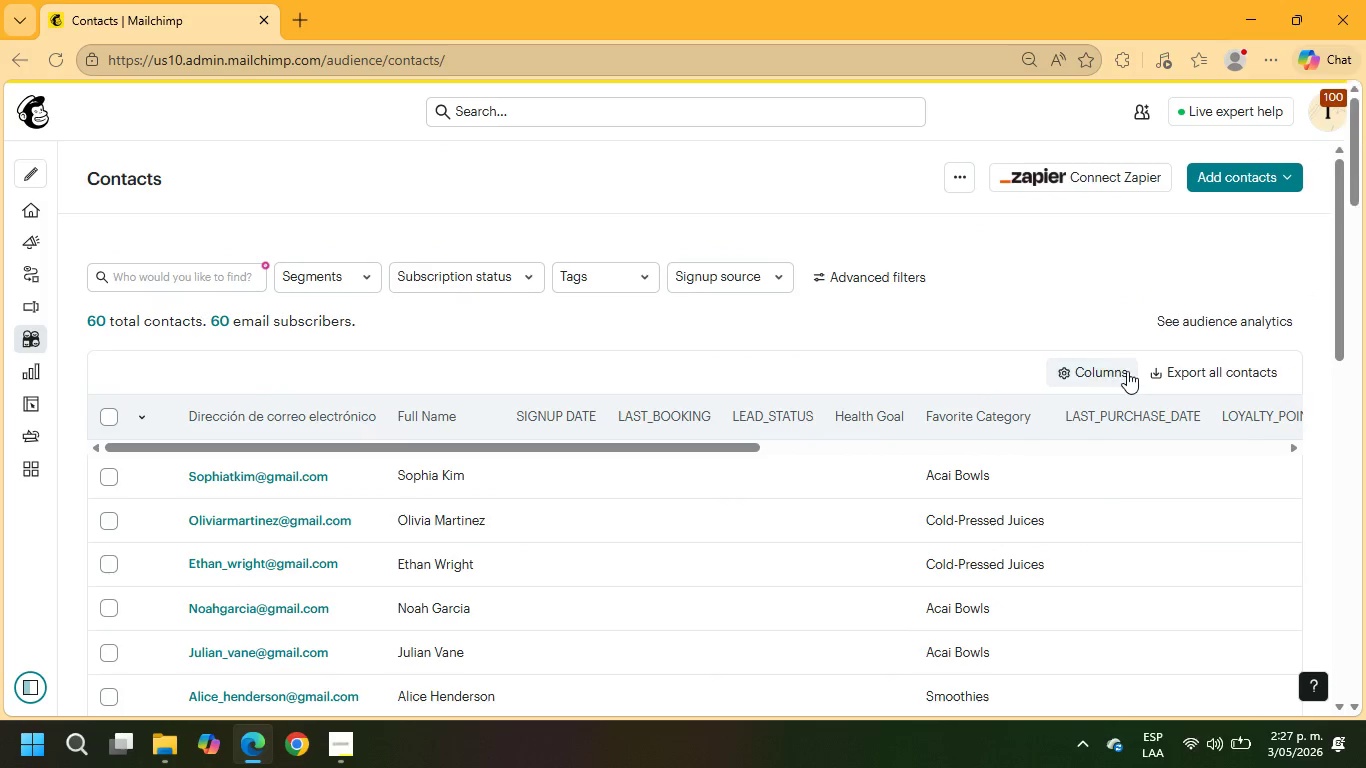 
scroll: coordinate [1030, 566], scroll_direction: down, amount: 28.0
 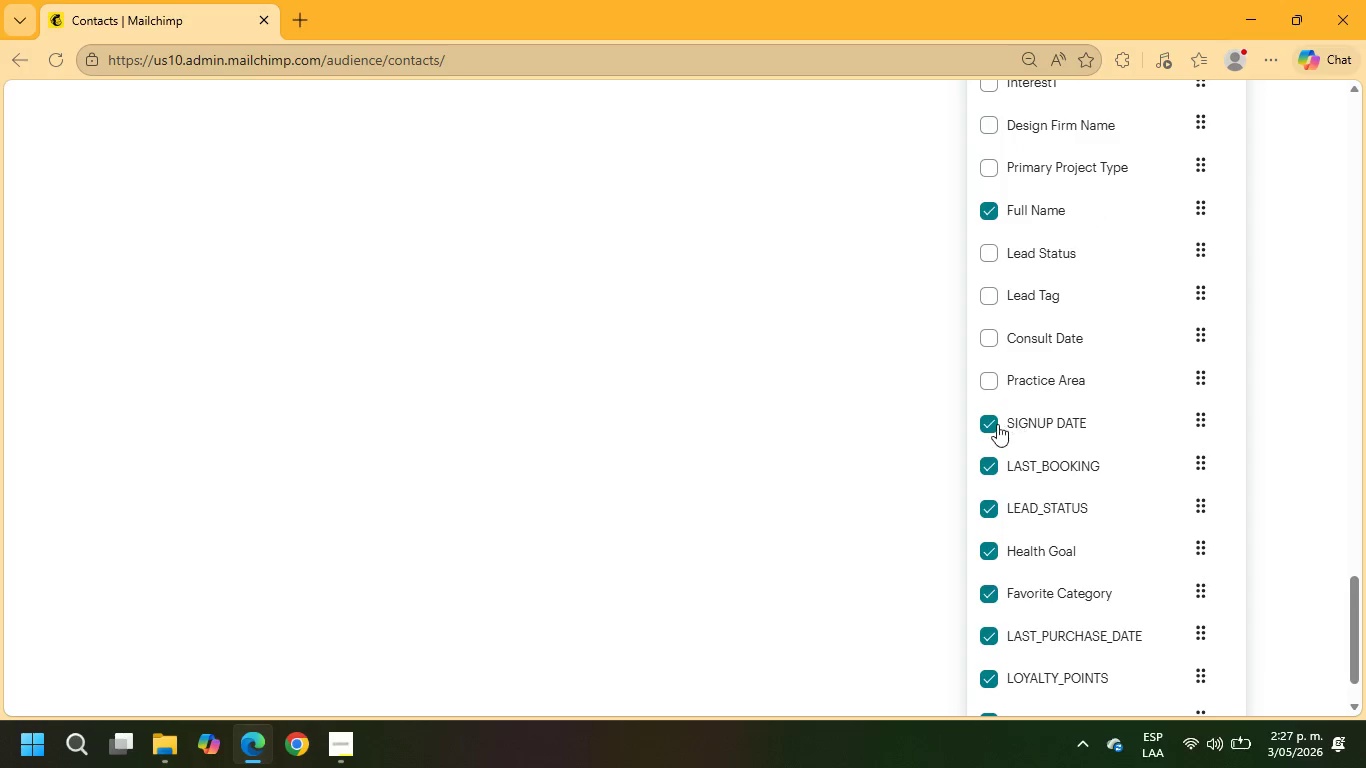 
left_click([989, 422])
 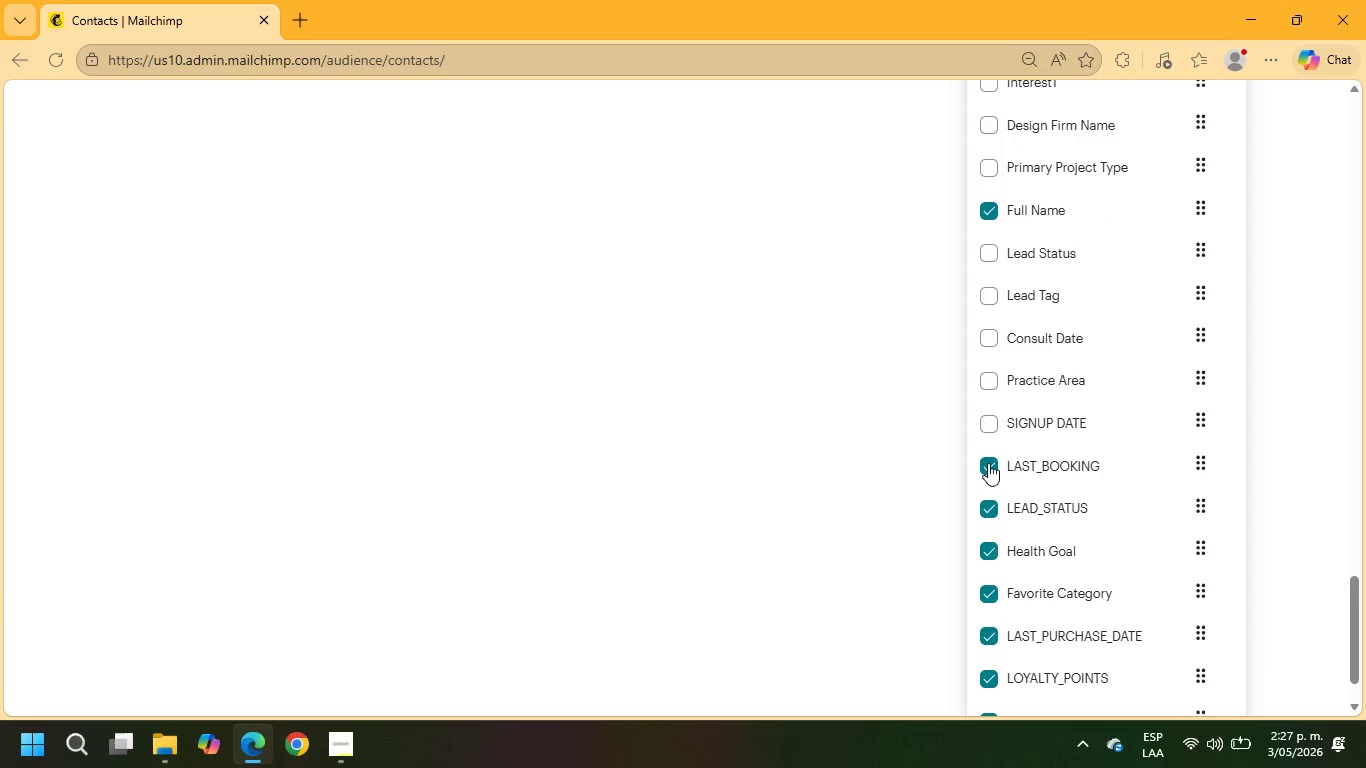 
left_click([988, 465])
 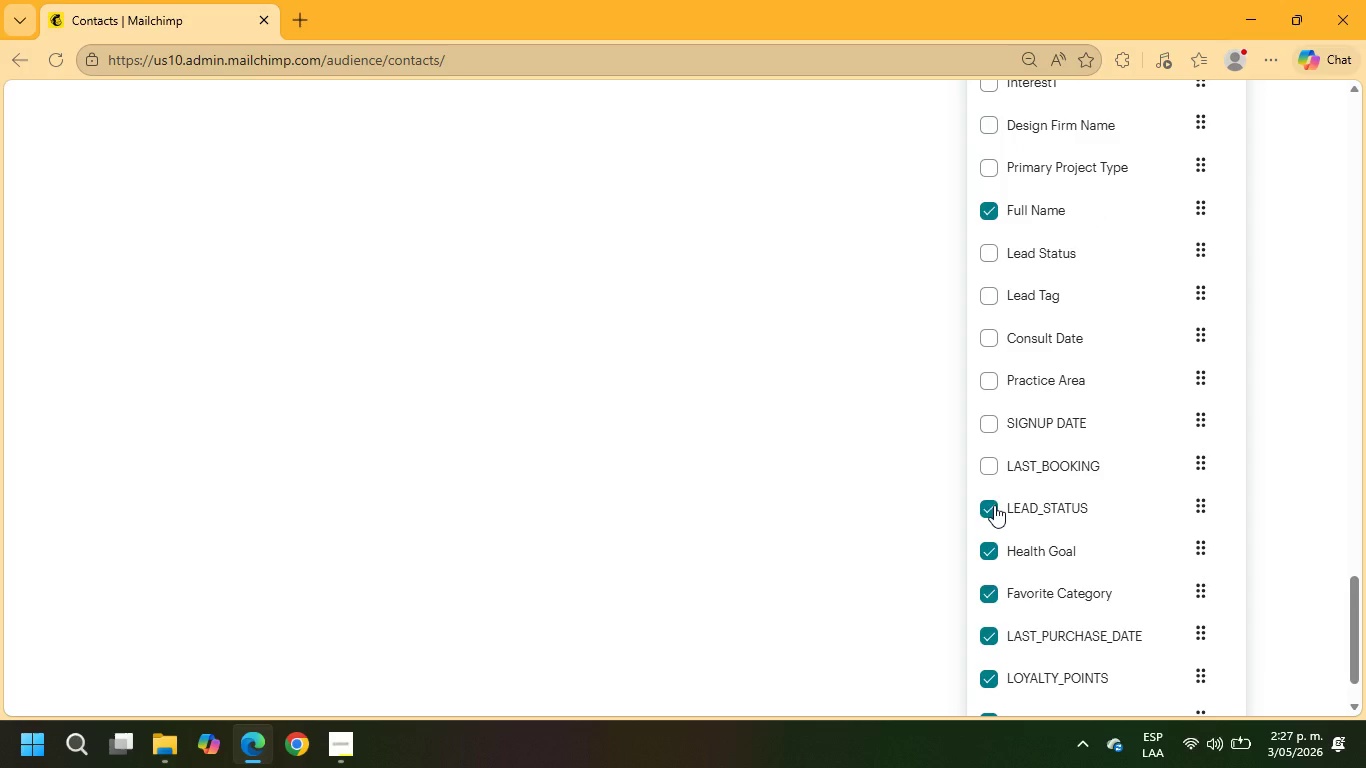 
left_click([994, 505])
 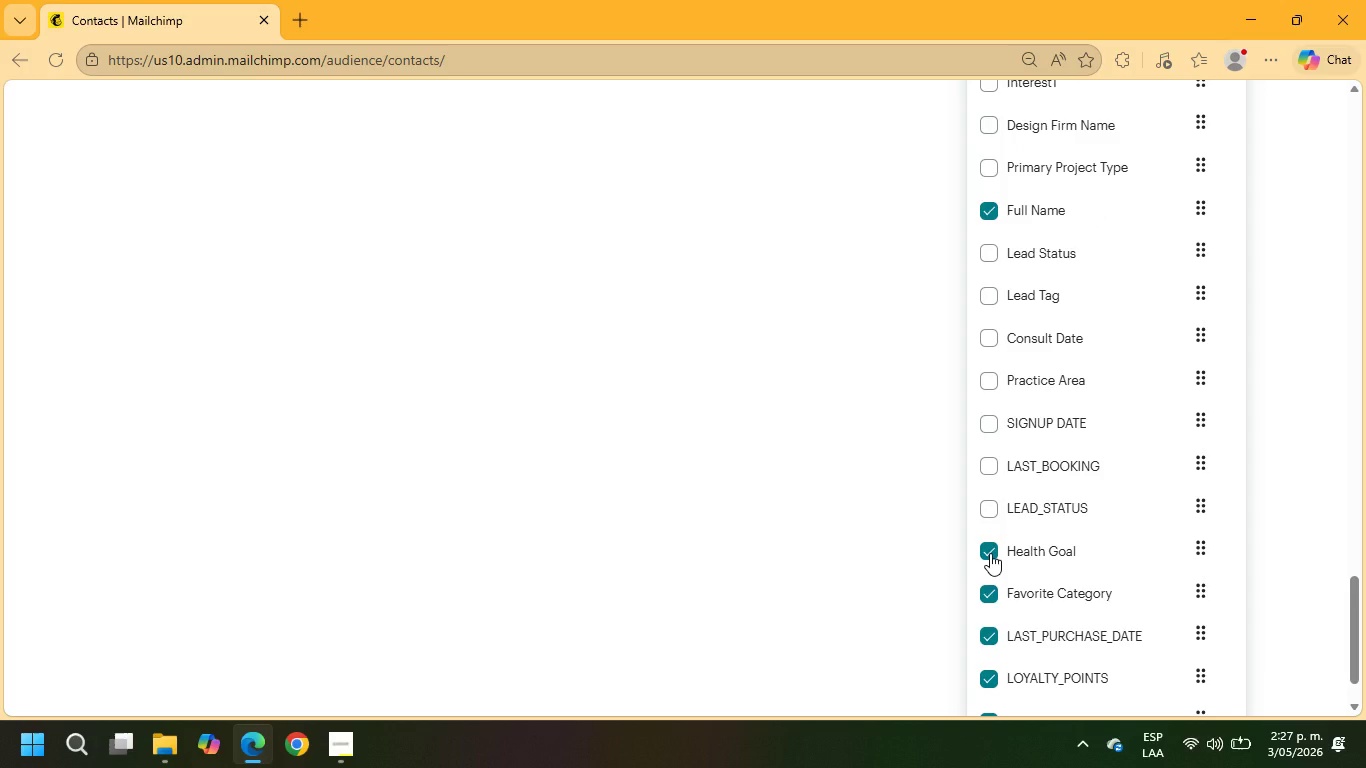 
left_click([990, 553])
 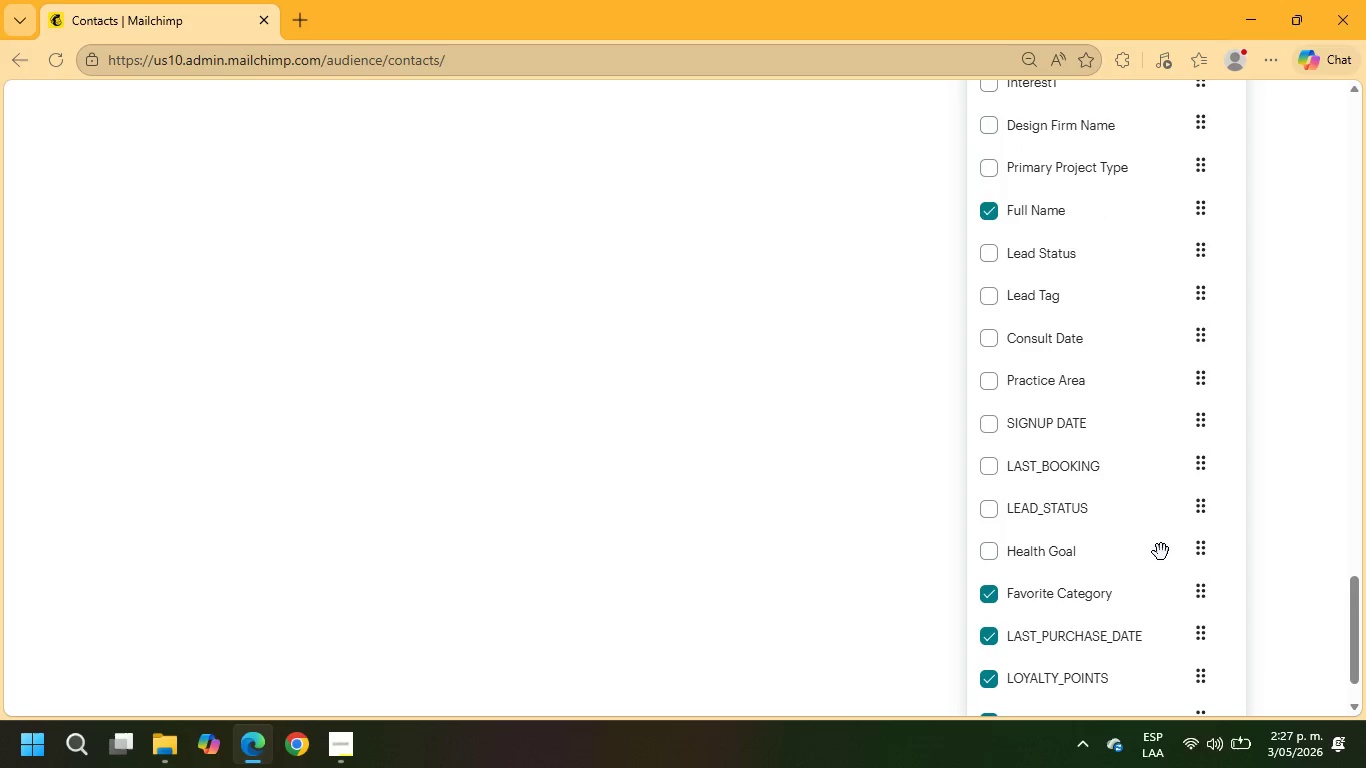 
scroll: coordinate [1161, 552], scroll_direction: down, amount: 3.0
 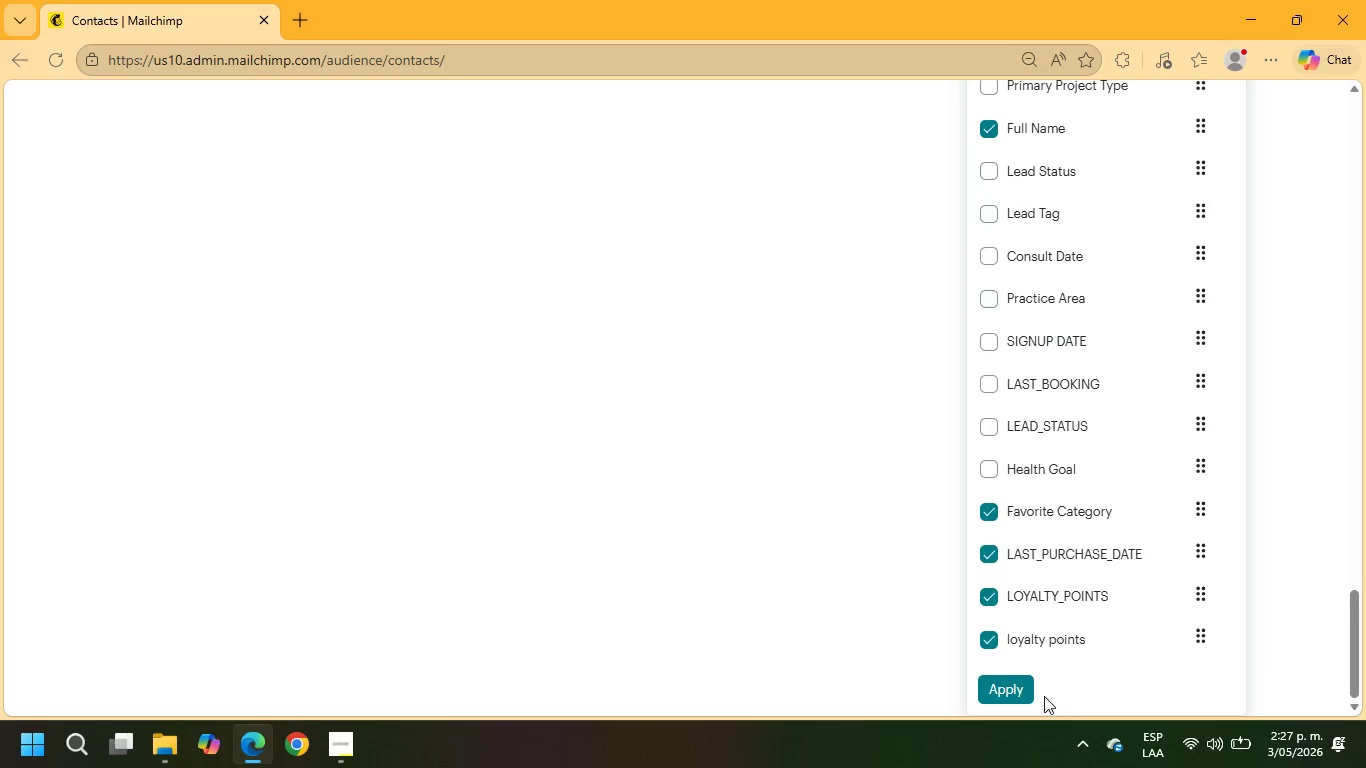 
left_click([1005, 690])
 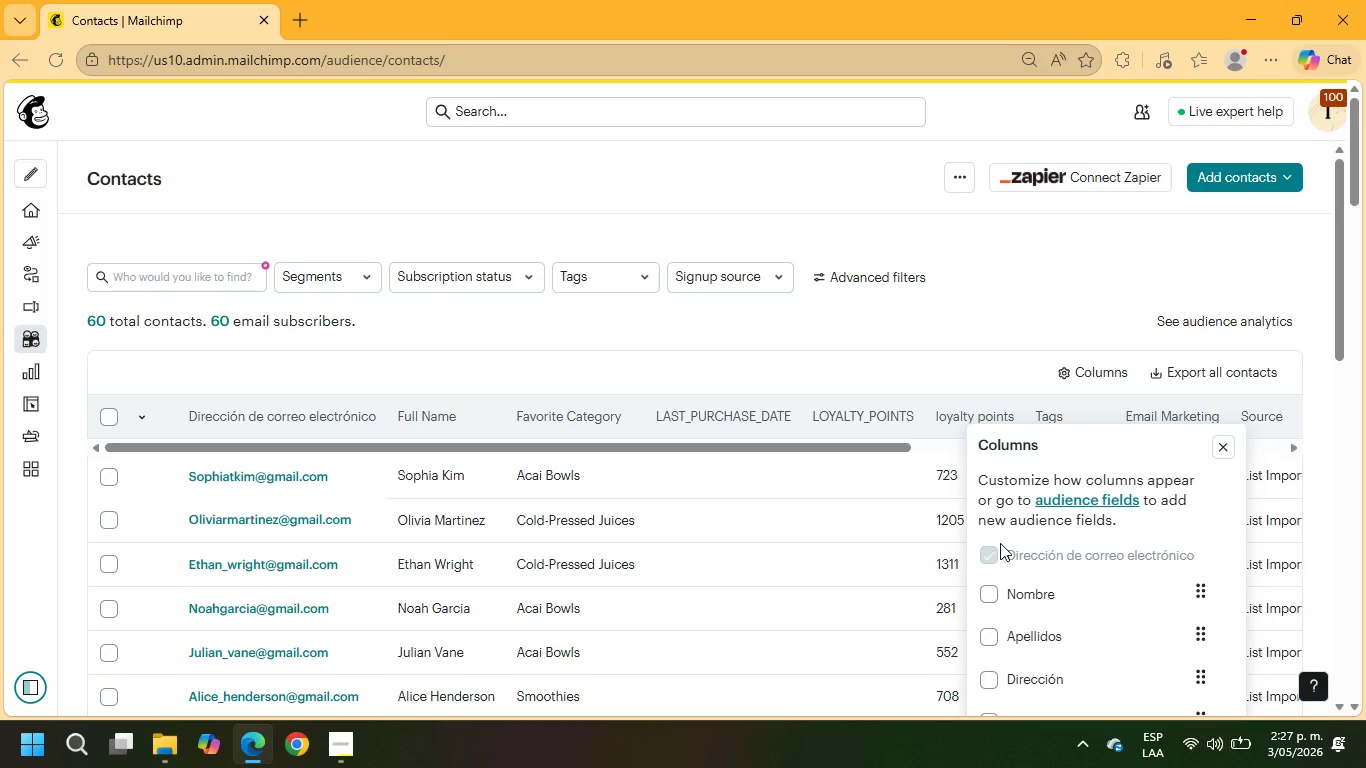 
wait(6.81)
 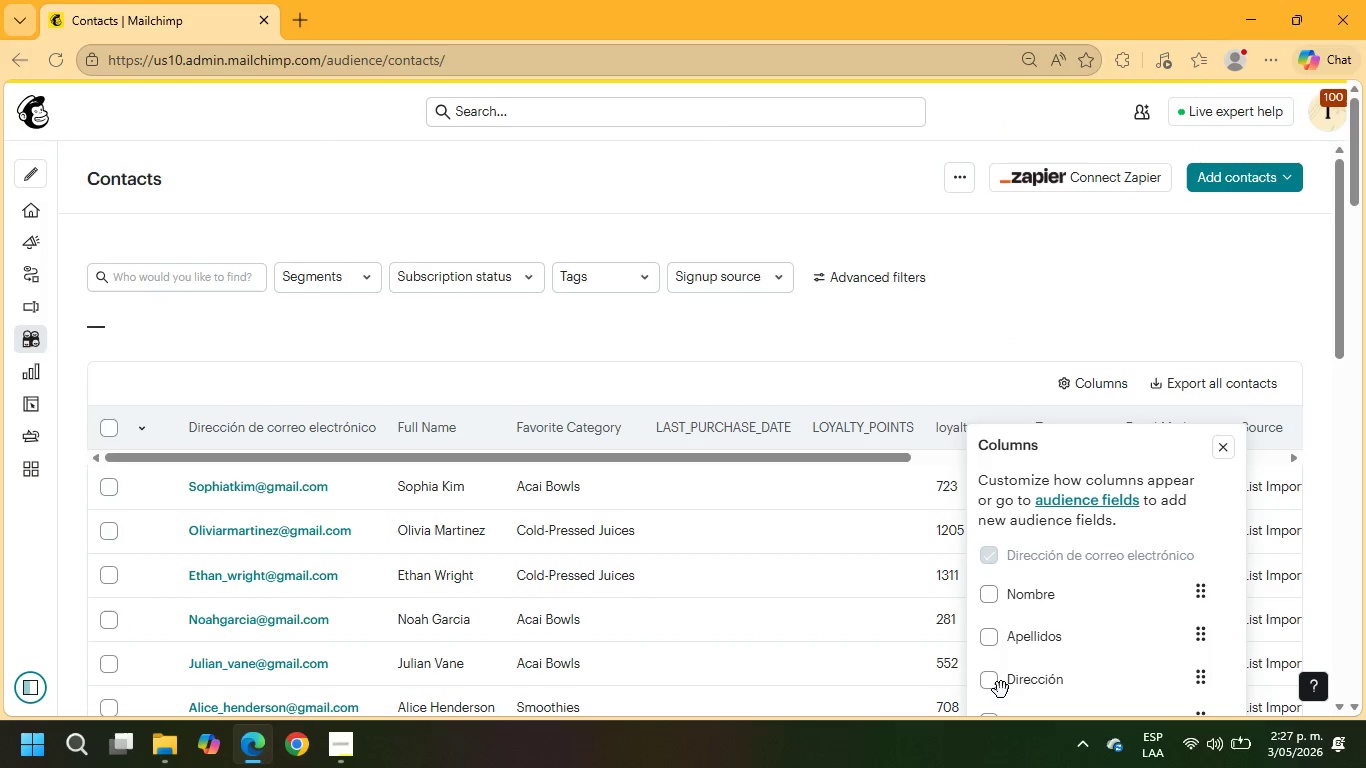 
left_click([108, 412])
 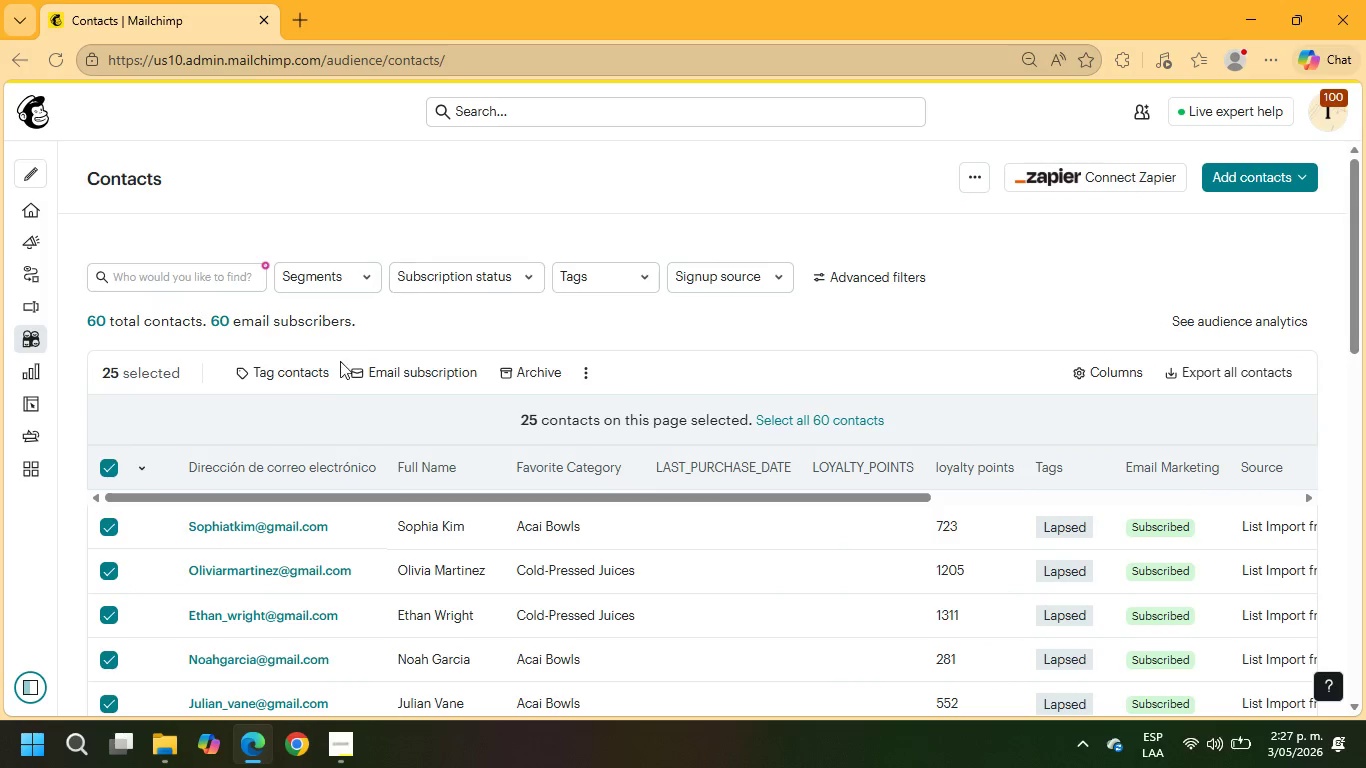 
left_click([288, 379])
 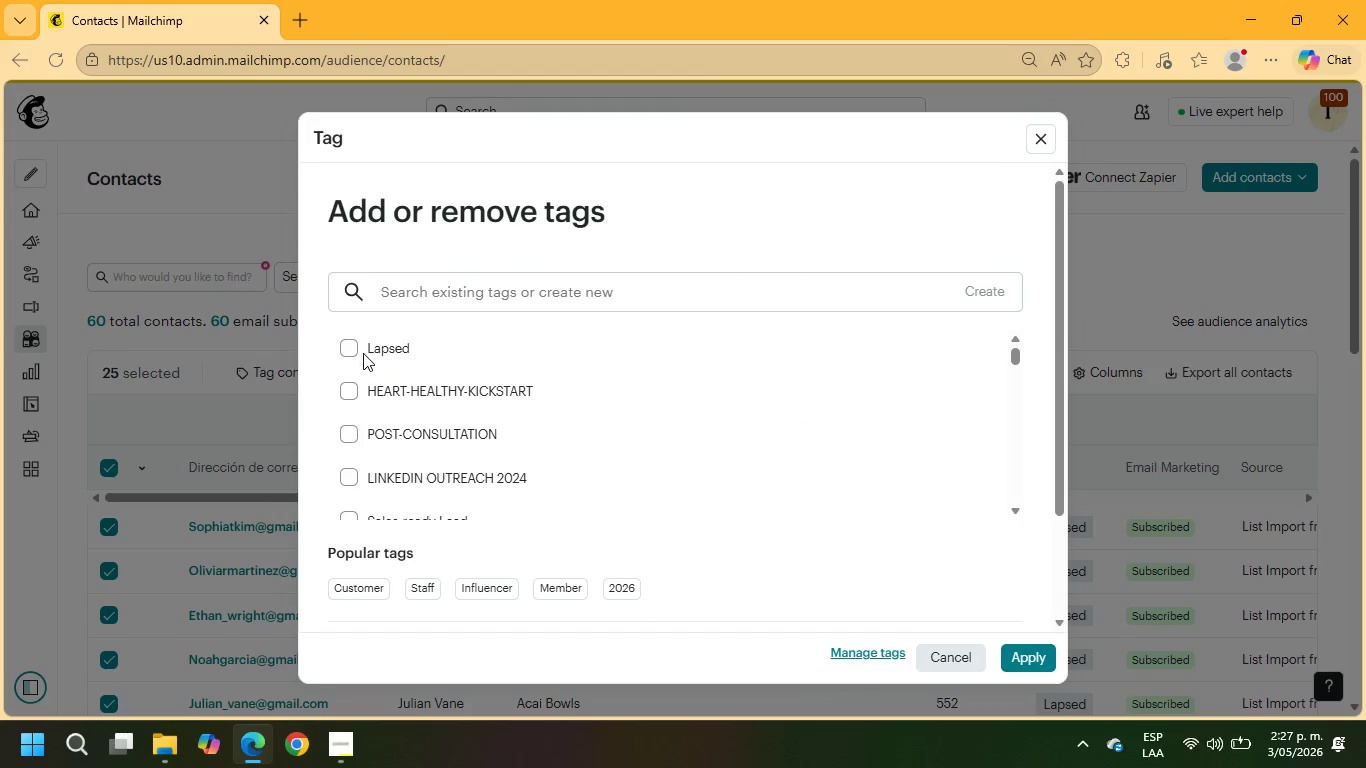 
double_click([355, 348])
 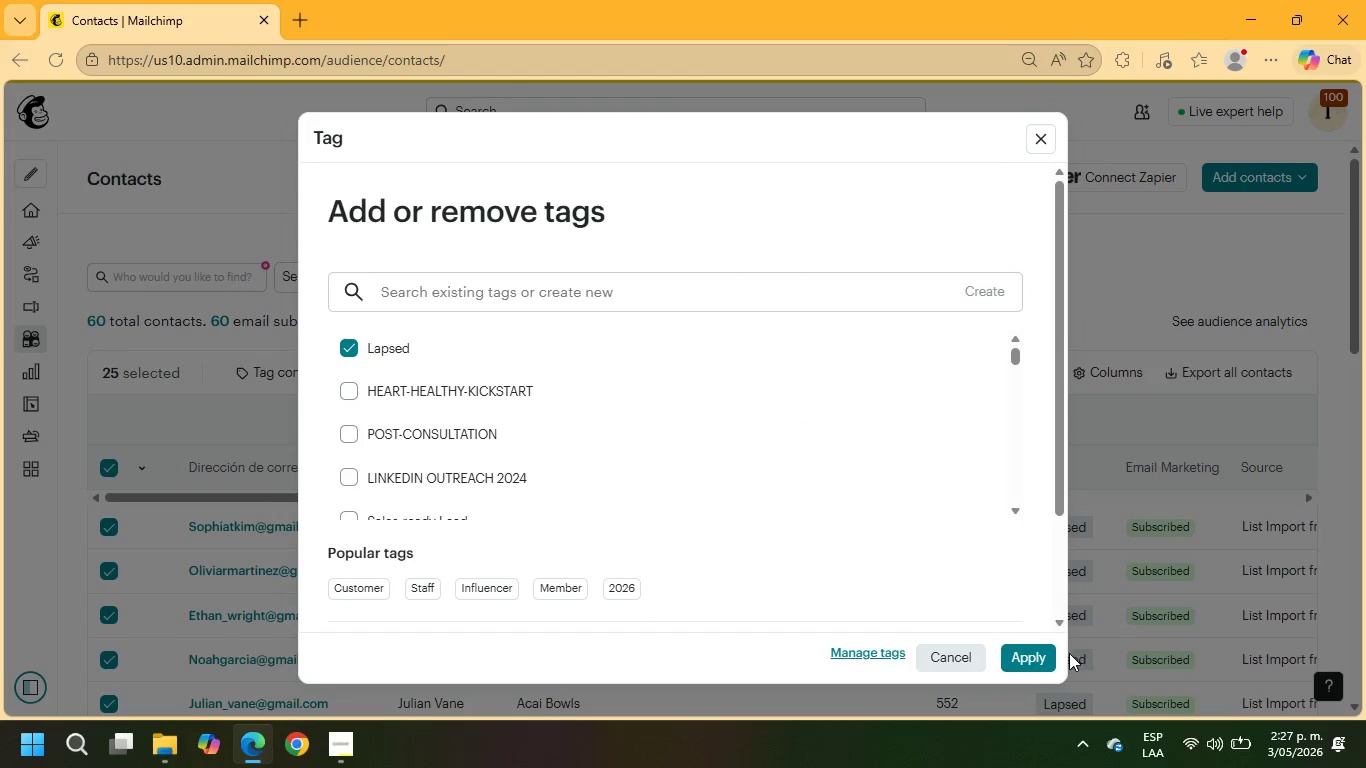 
left_click([1036, 654])
 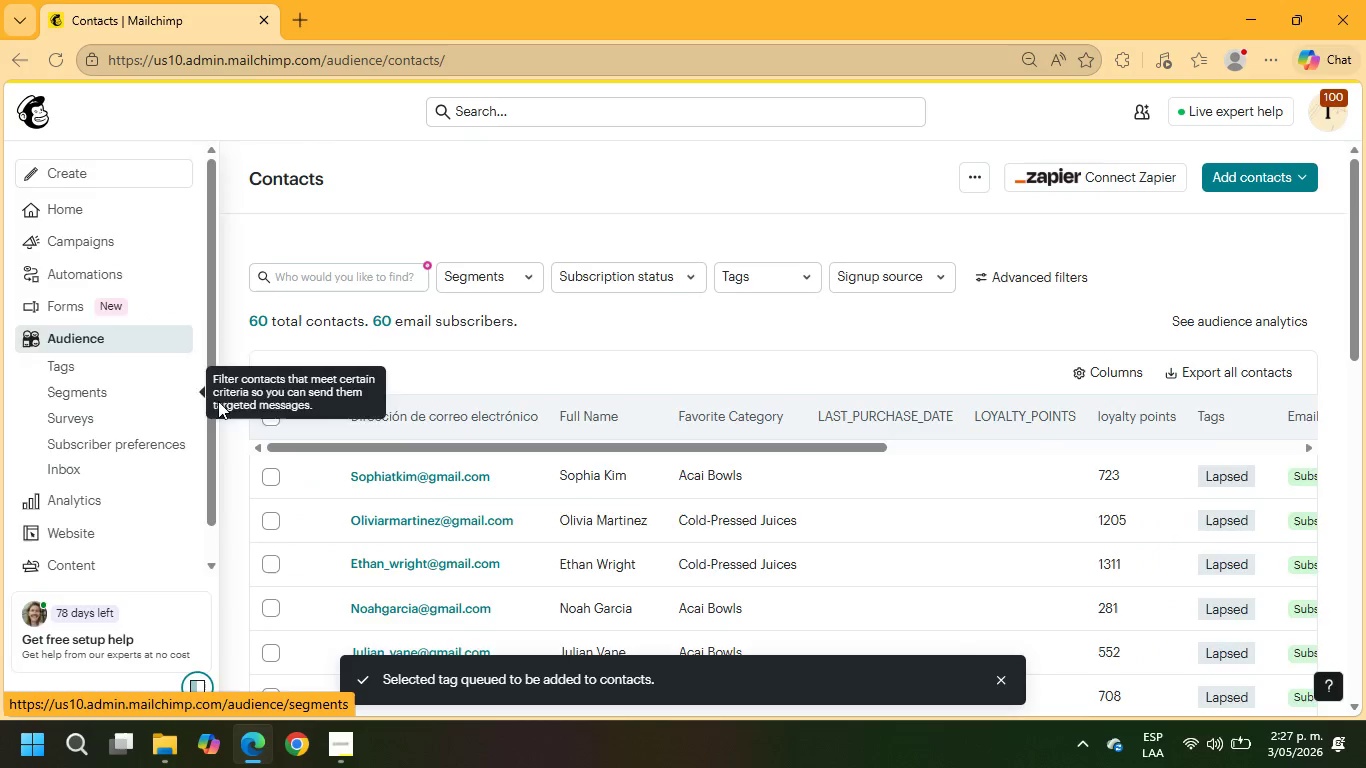 
wait(6.22)
 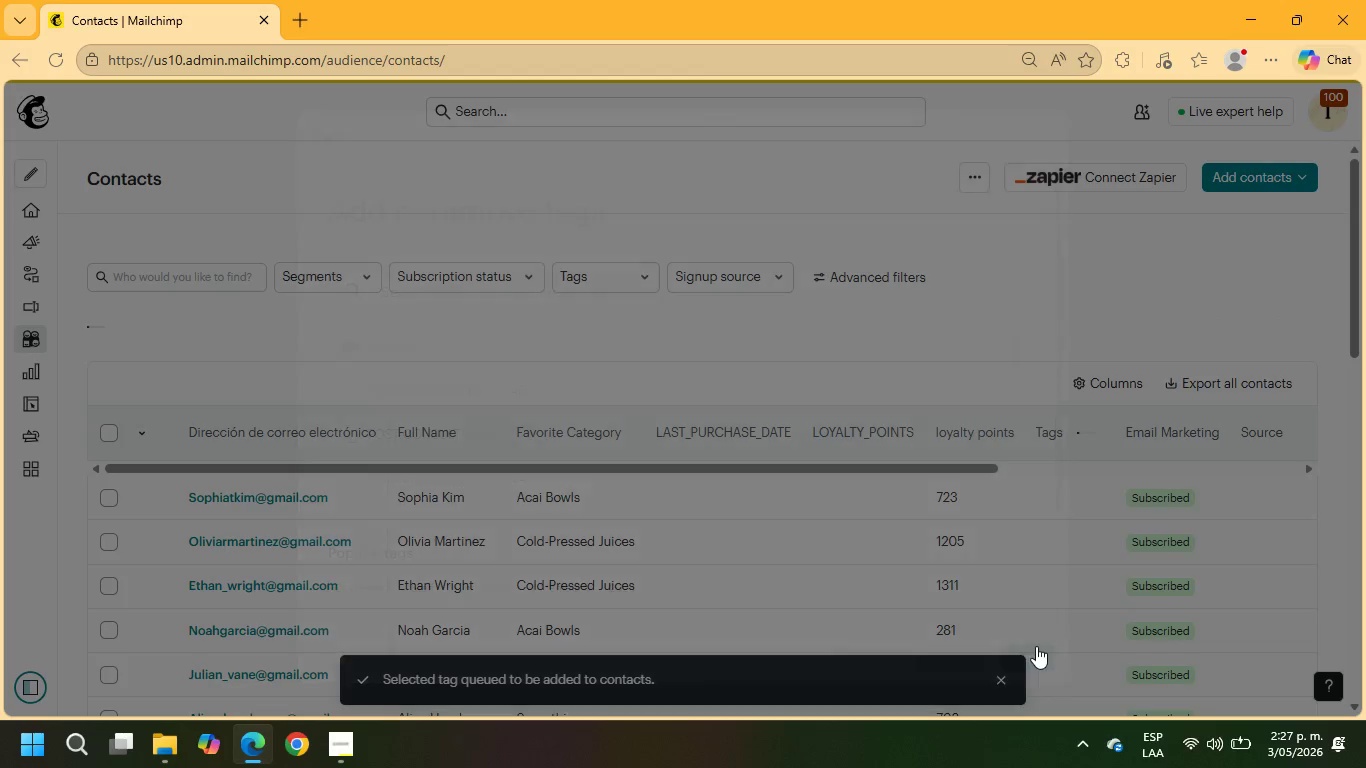 
scroll: coordinate [1123, 341], scroll_direction: down, amount: 16.0
 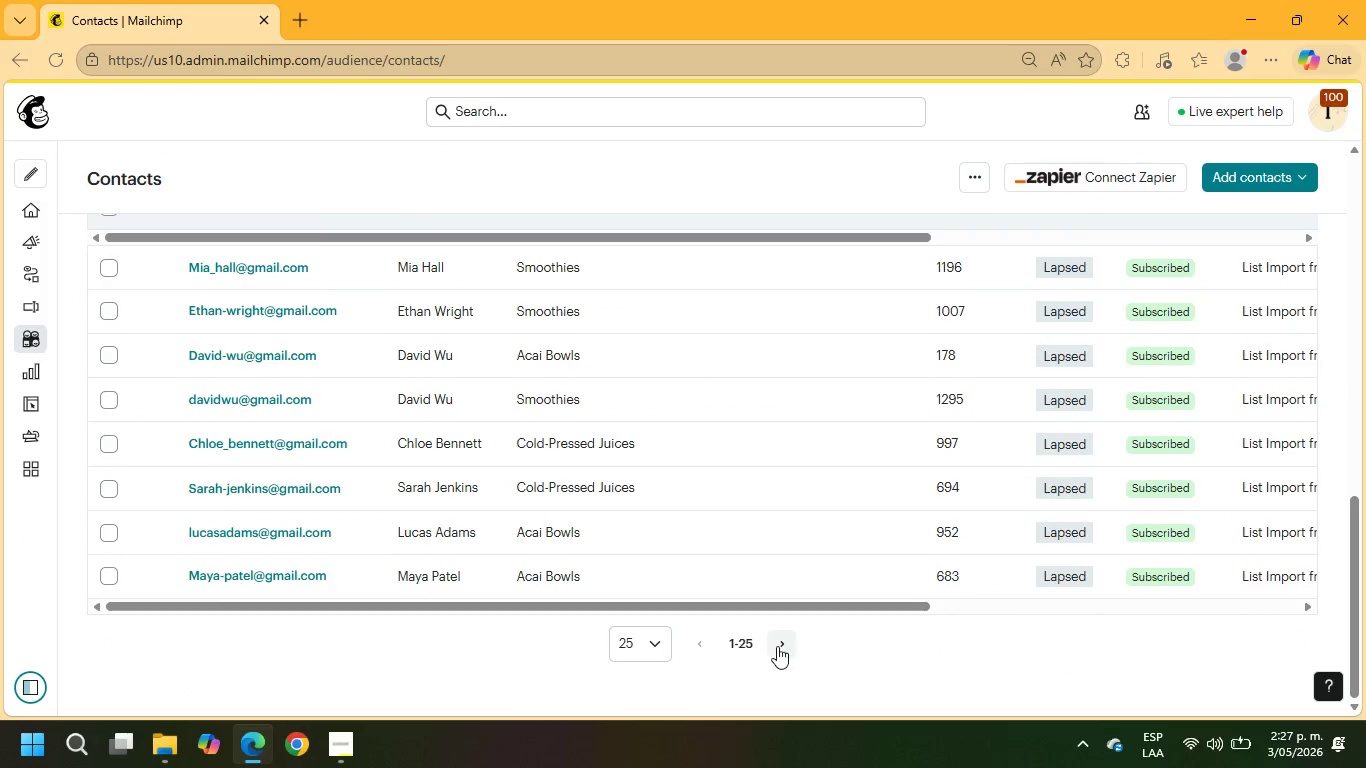 
left_click([775, 646])
 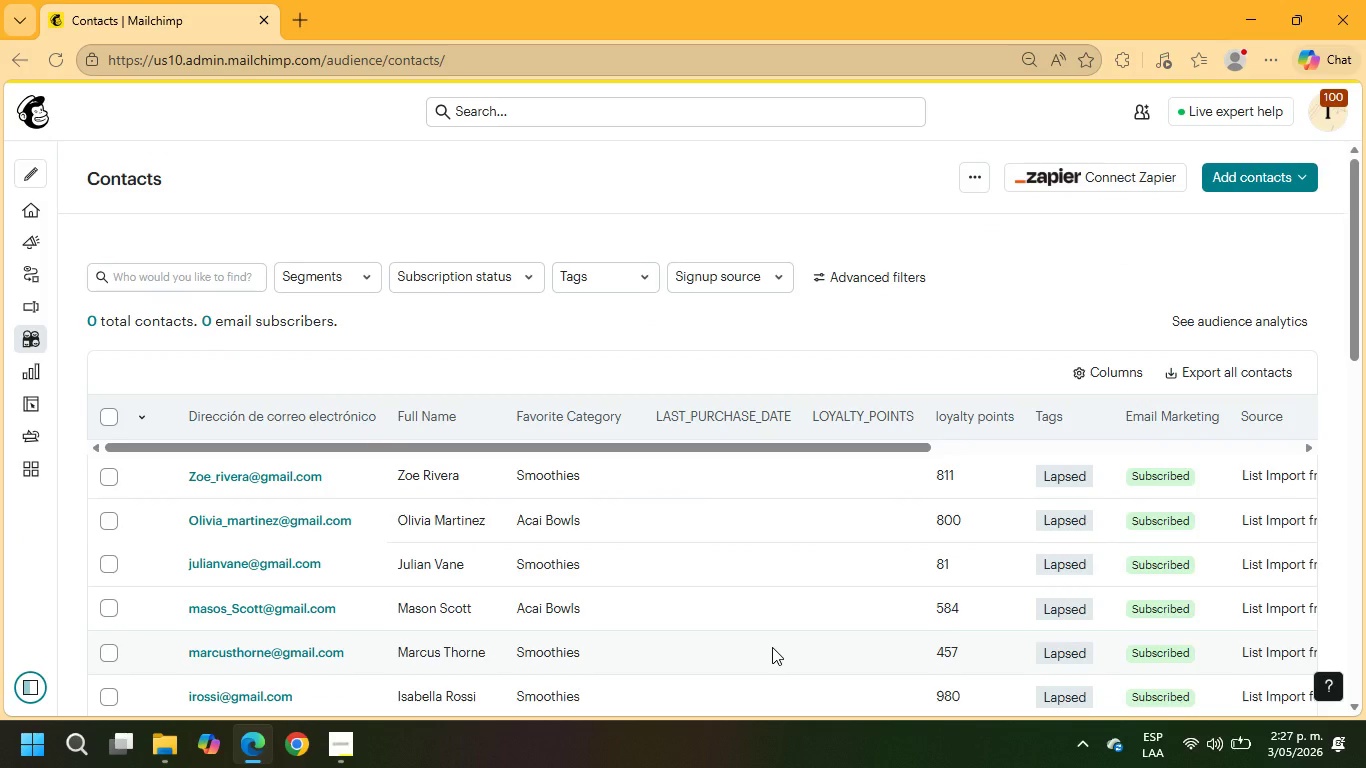 
left_click([106, 417])
 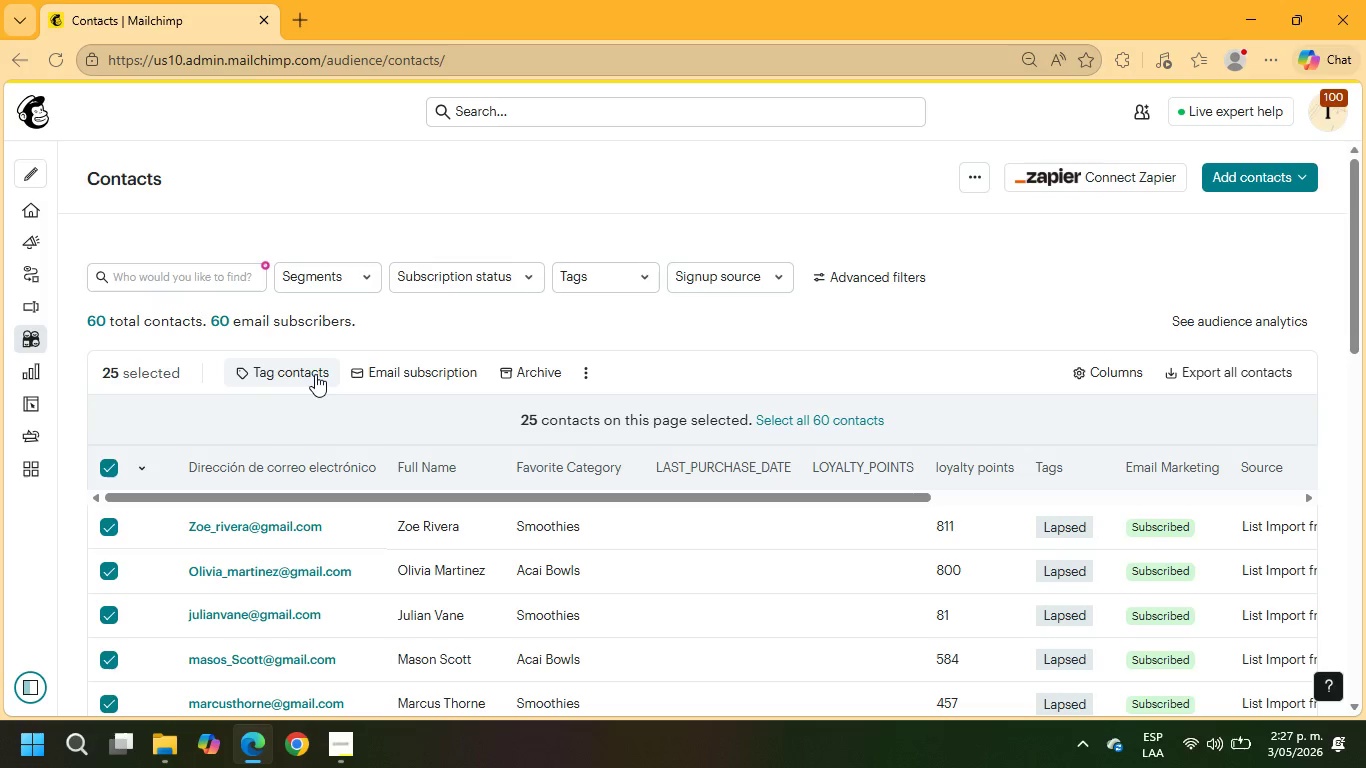 
left_click([315, 374])
 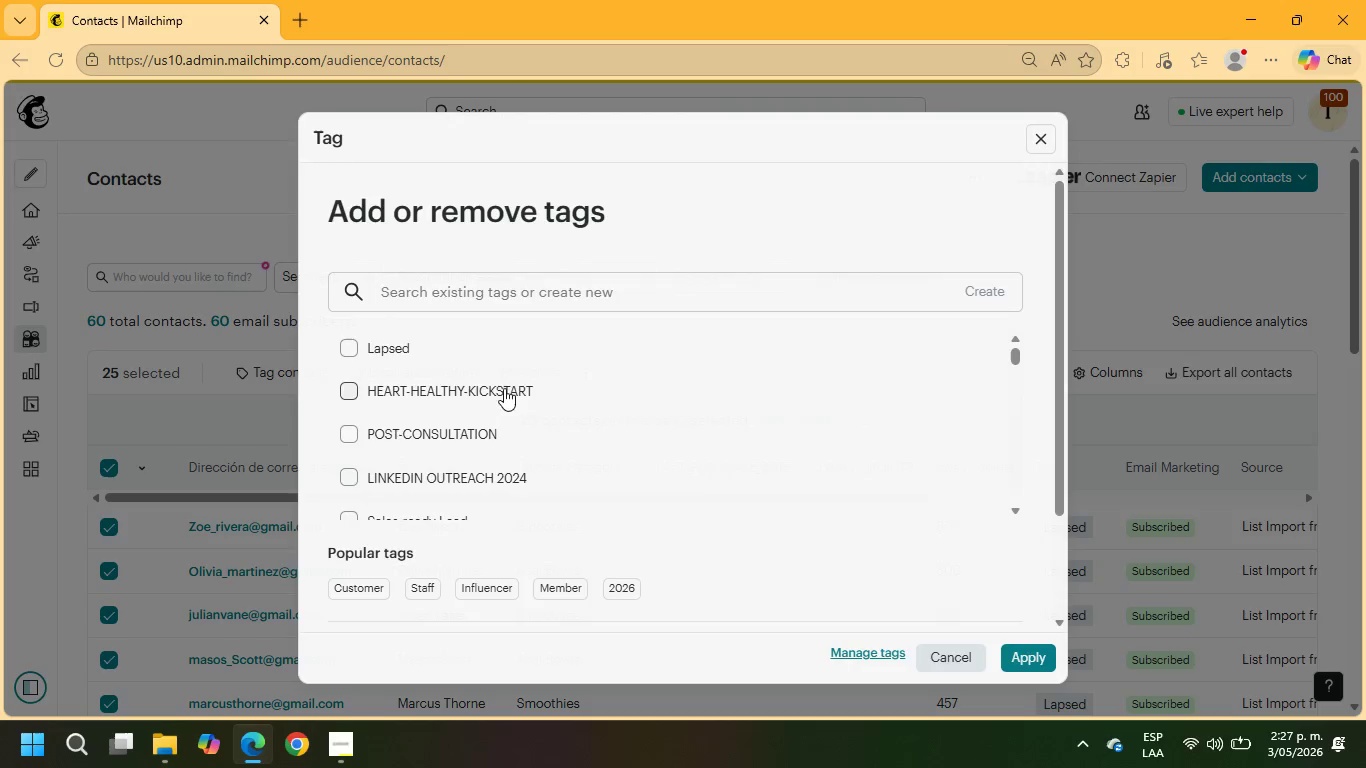 
left_click([399, 344])
 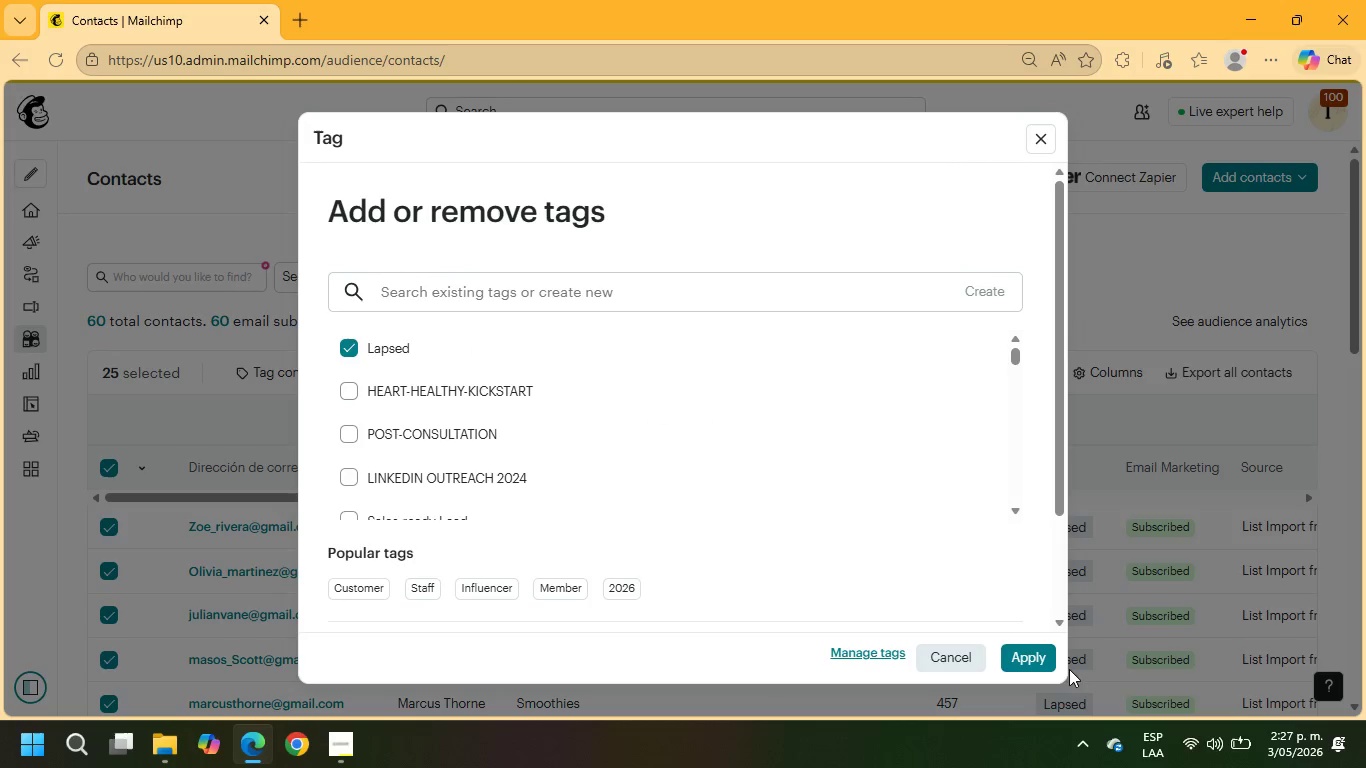 
left_click([1051, 657])
 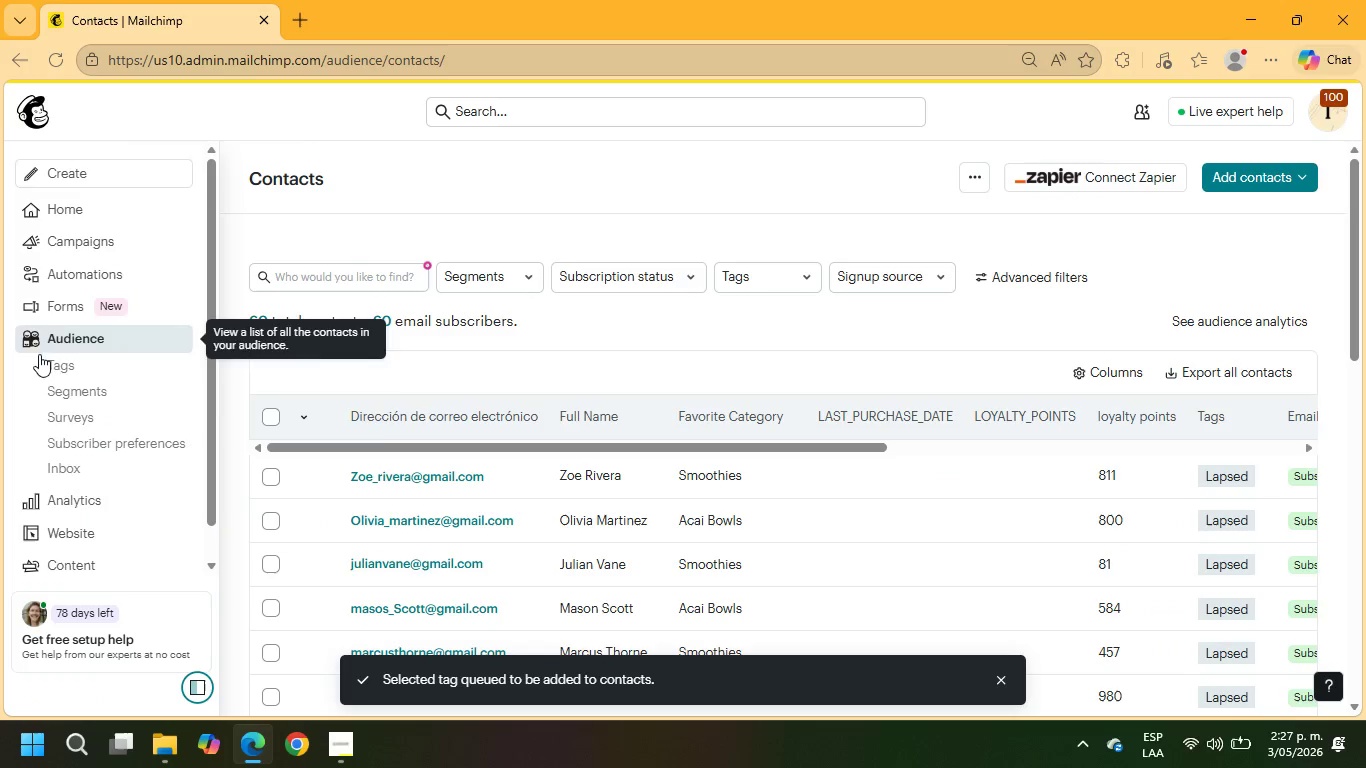 
wait(5.5)
 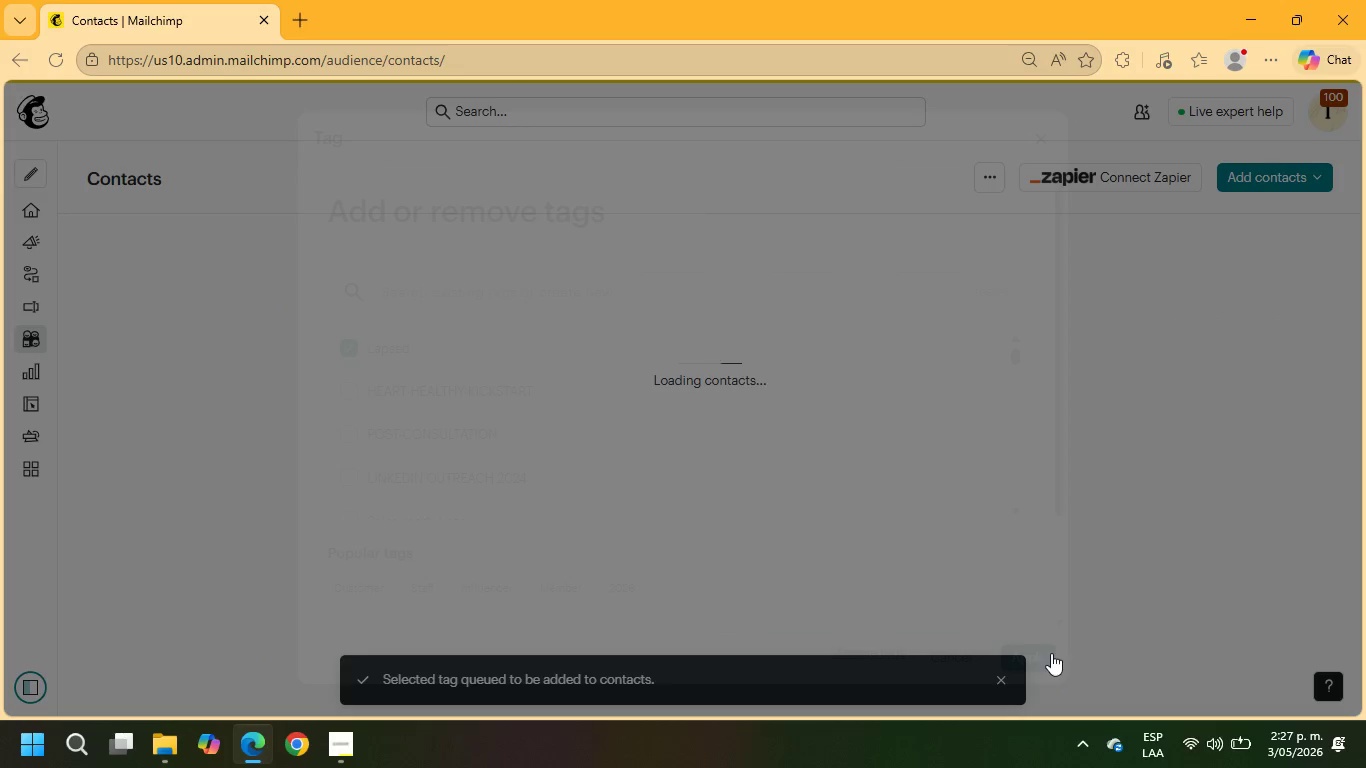 
left_click([104, 412])
 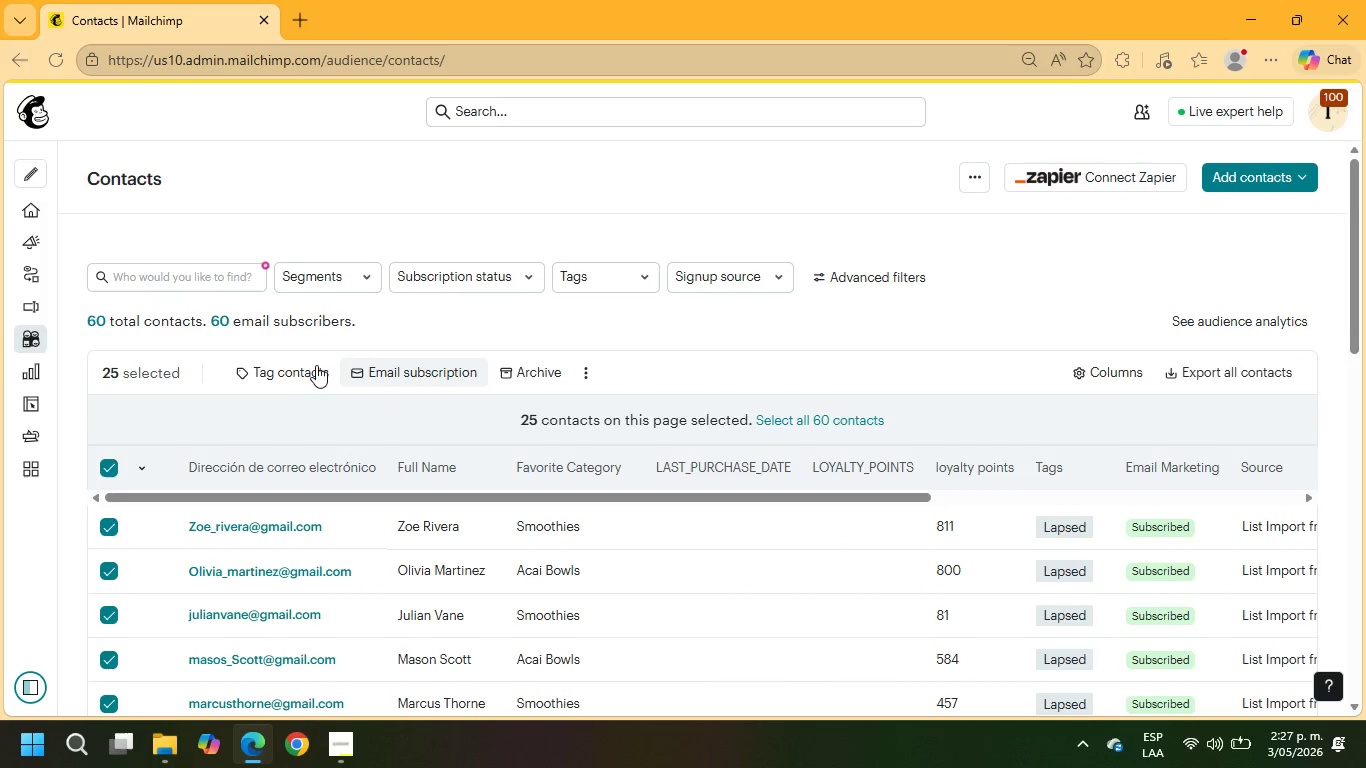 
left_click([298, 369])
 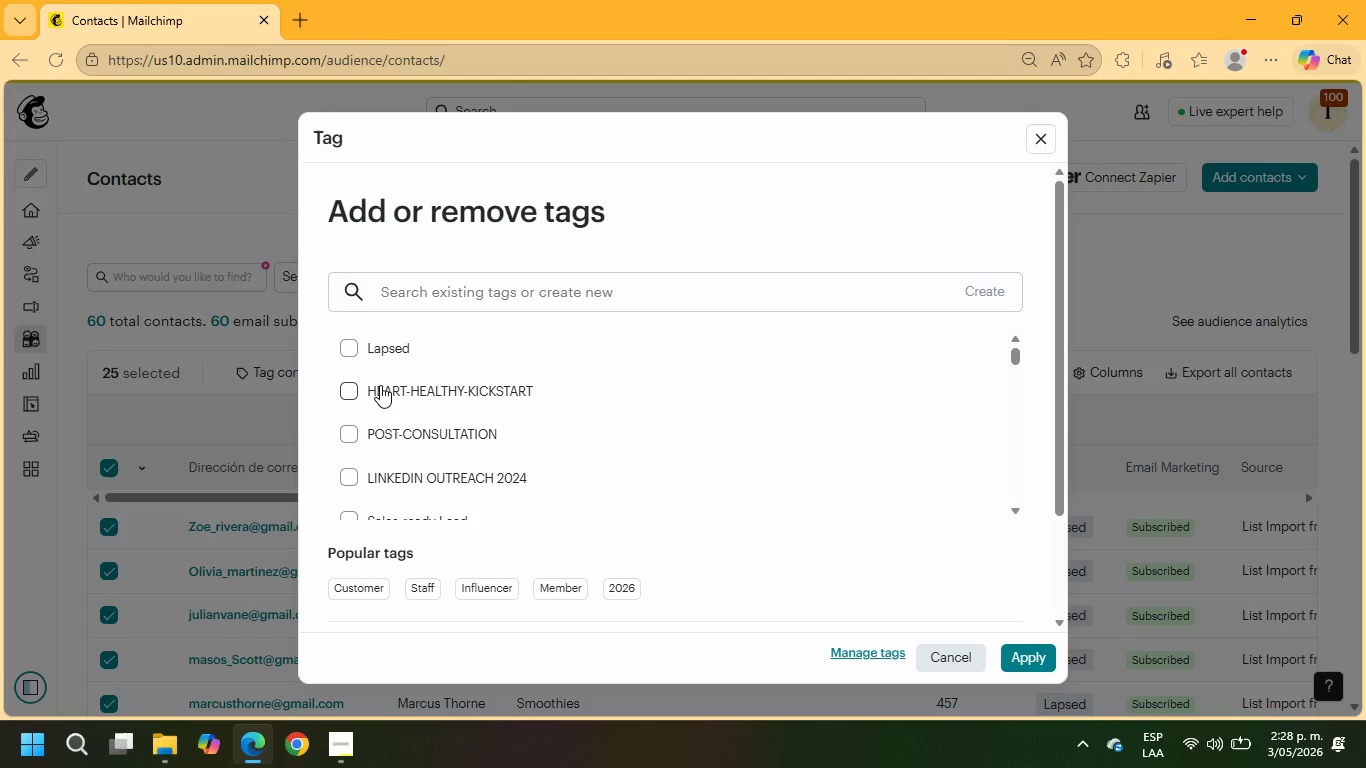 
left_click([370, 354])
 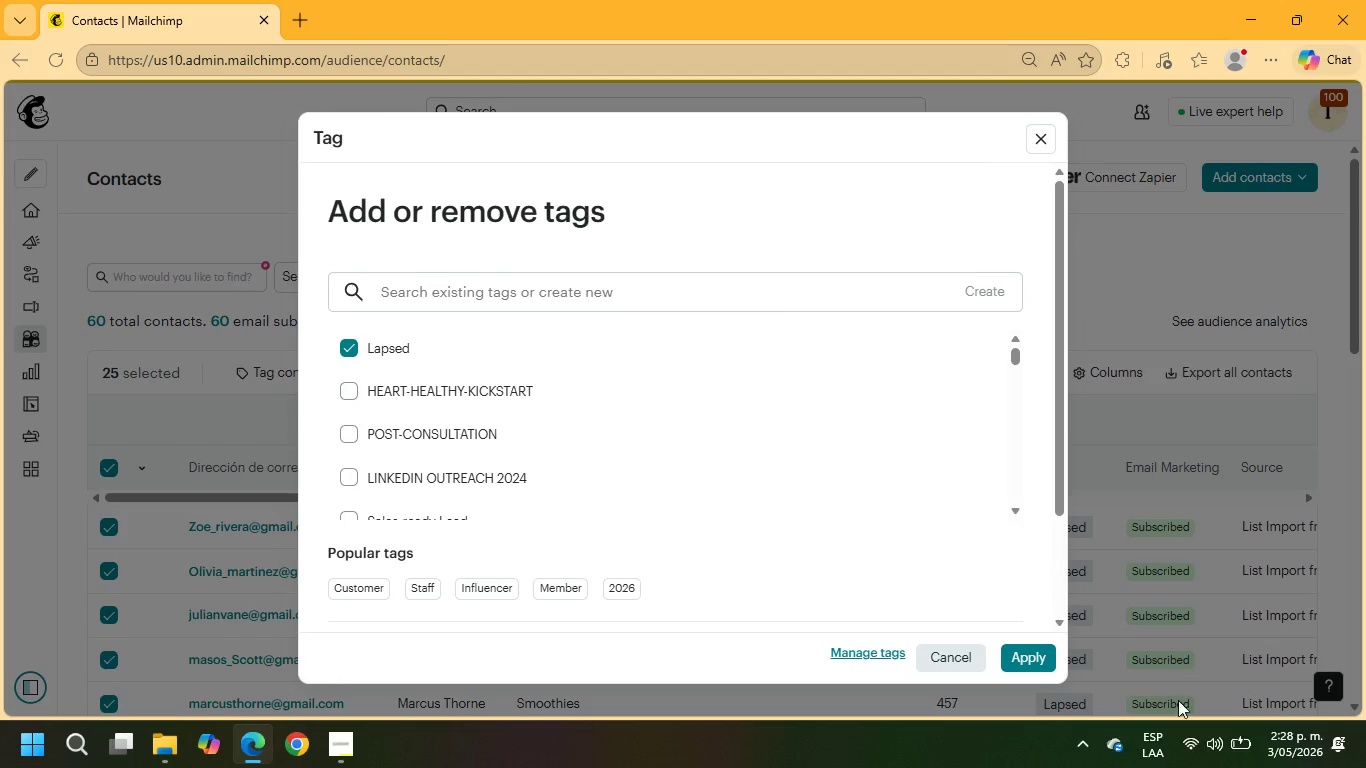 
mouse_move([1041, 650])
 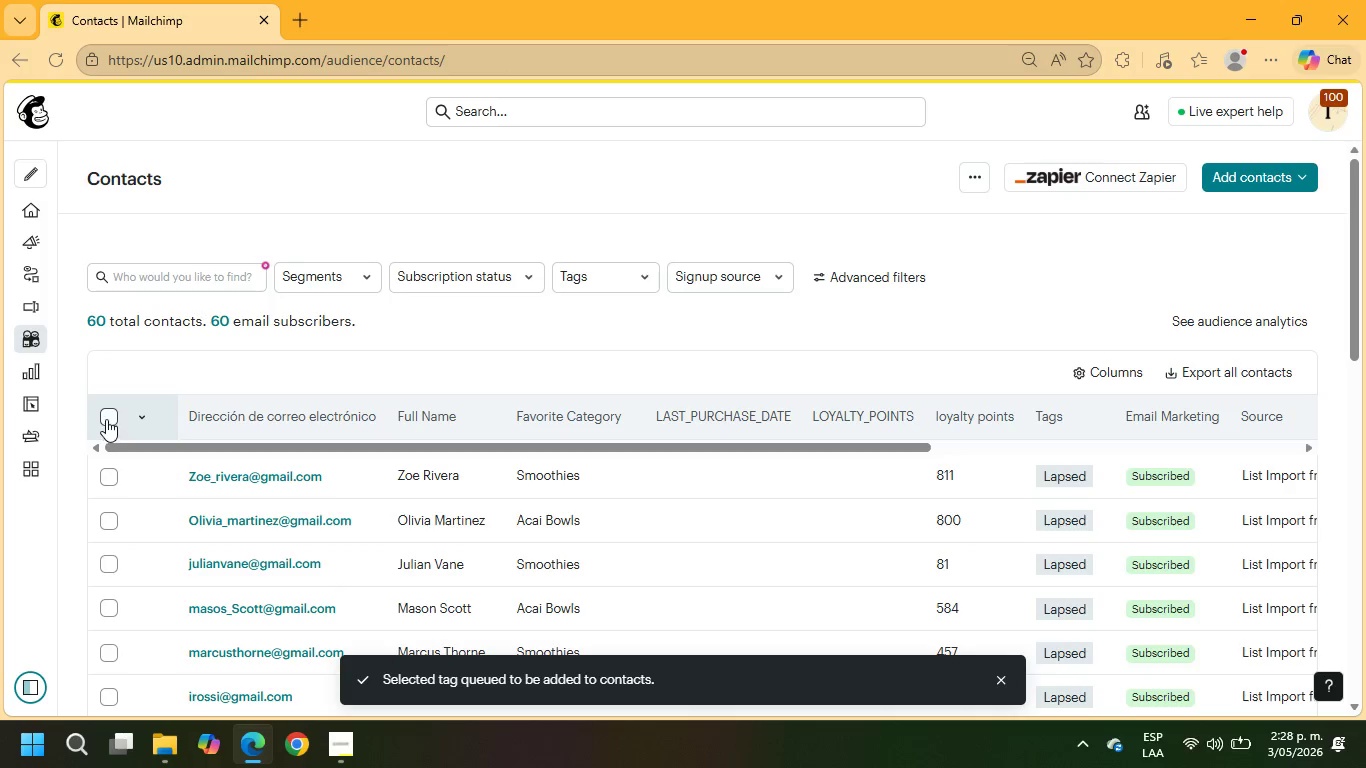 
left_click([106, 419])
 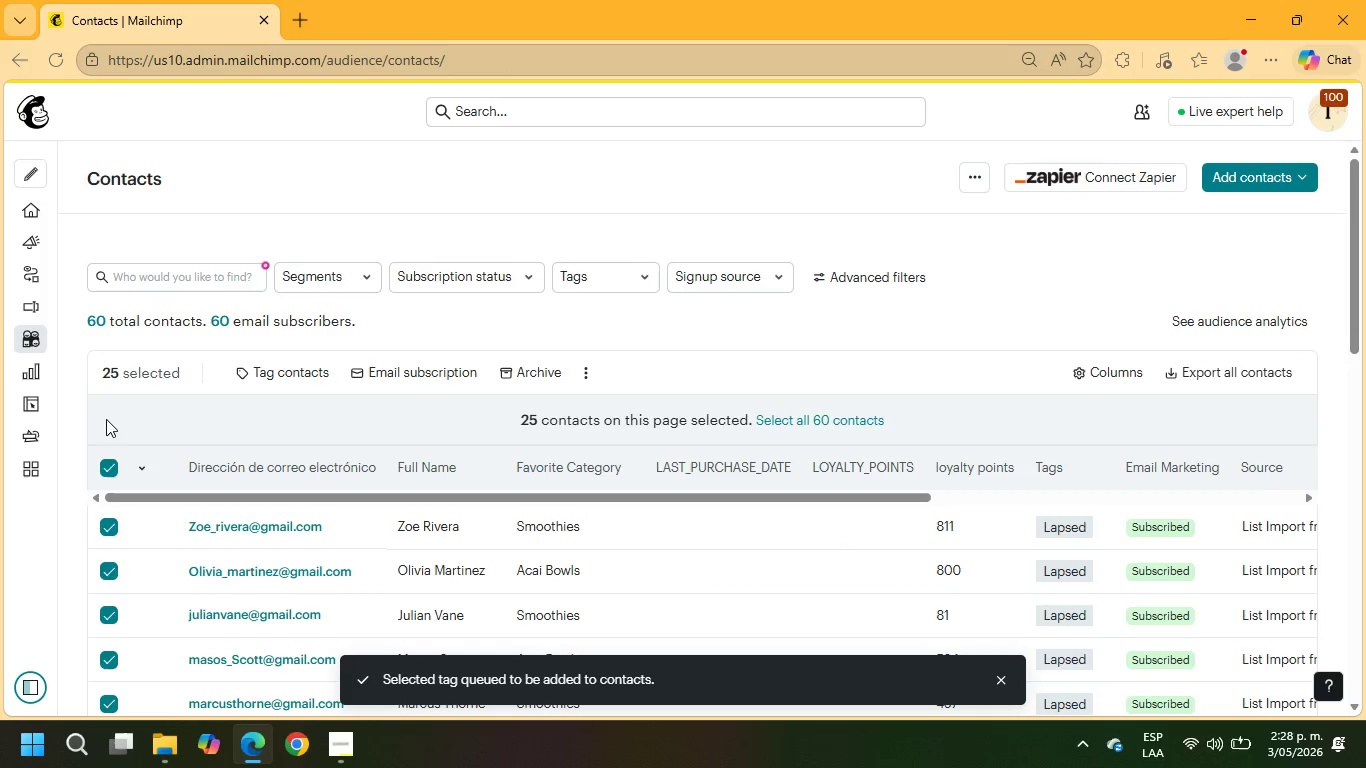 
scroll: coordinate [728, 551], scroll_direction: down, amount: 19.0
 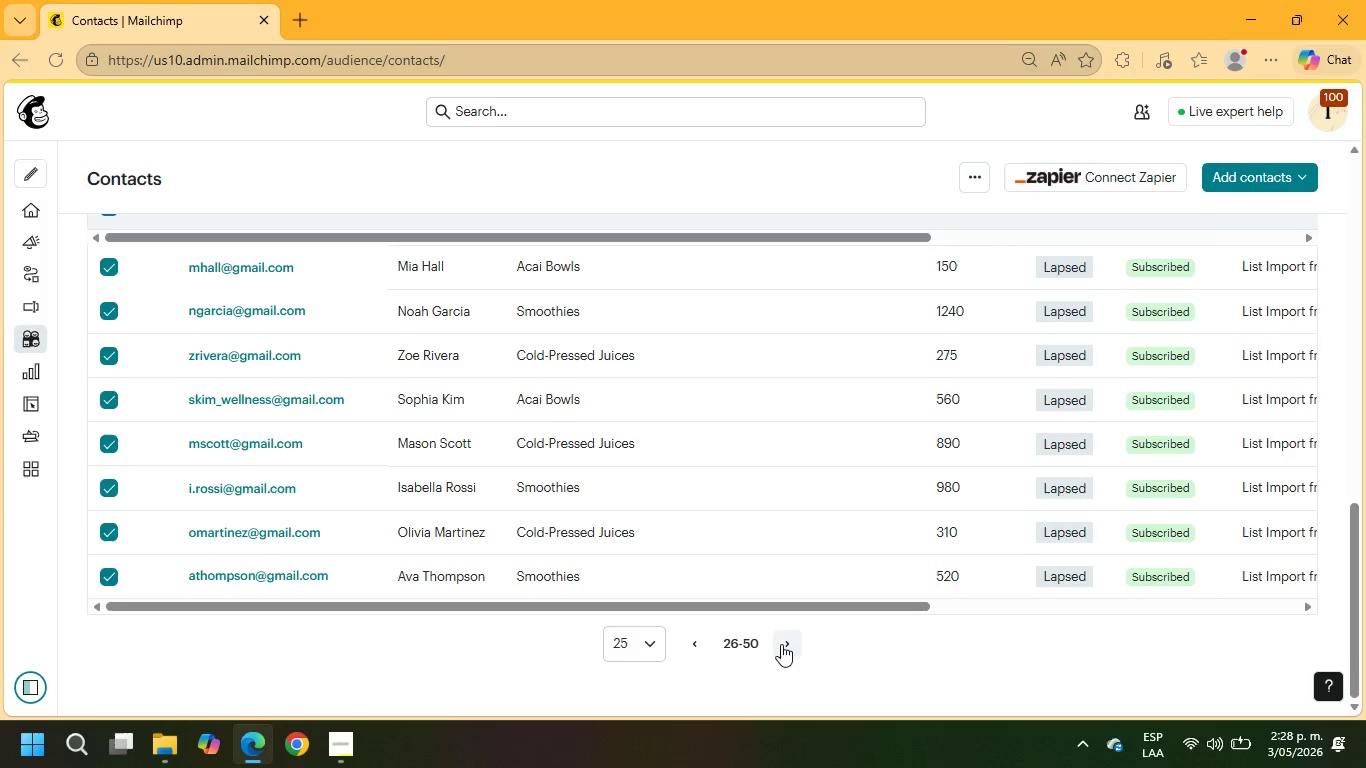 
left_click([788, 644])
 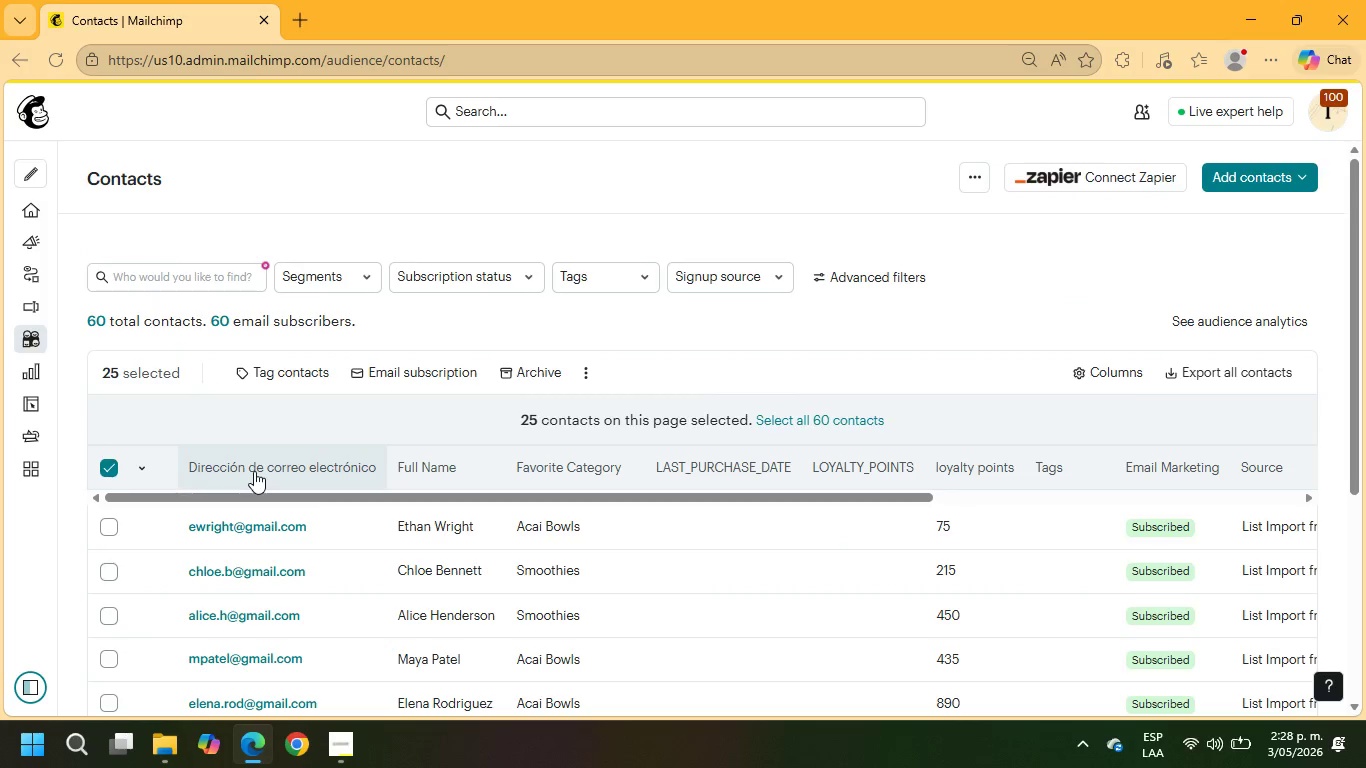 
wait(5.95)
 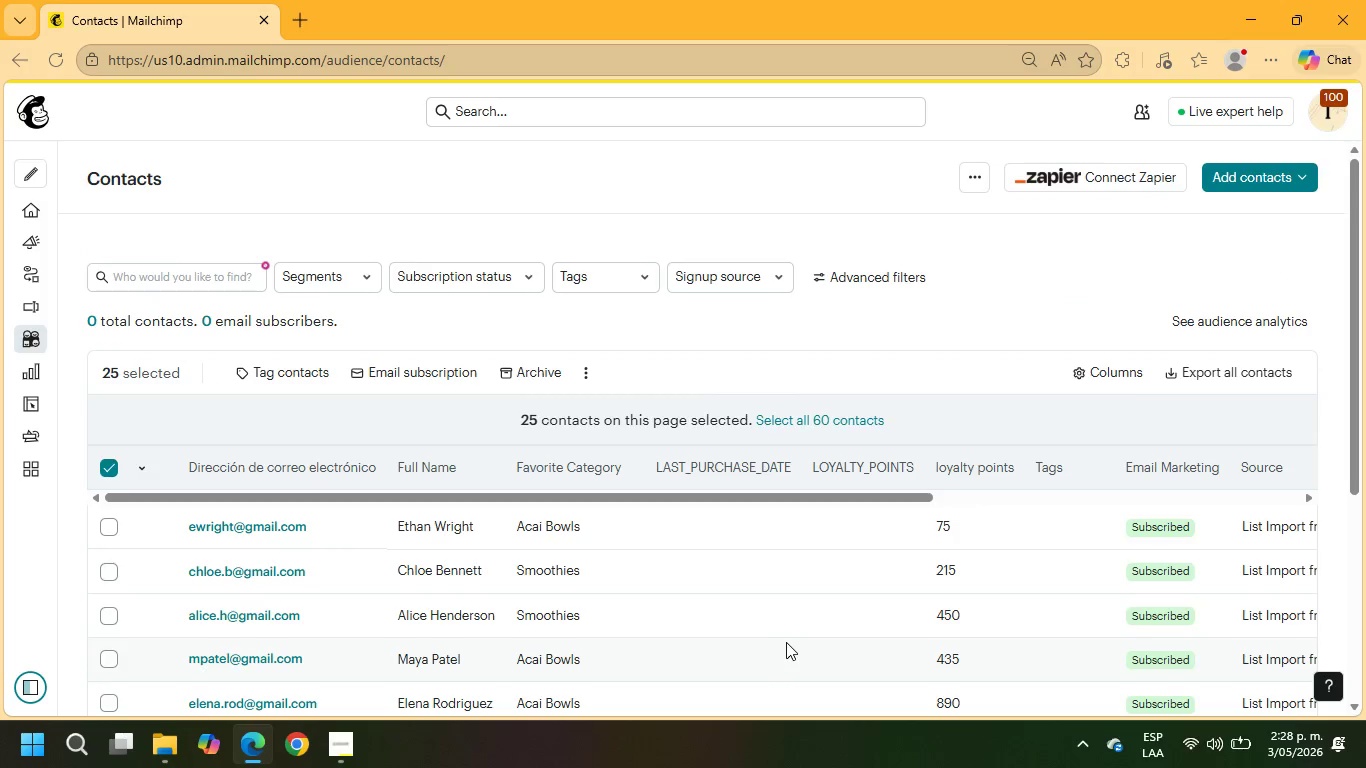 
left_click([299, 375])
 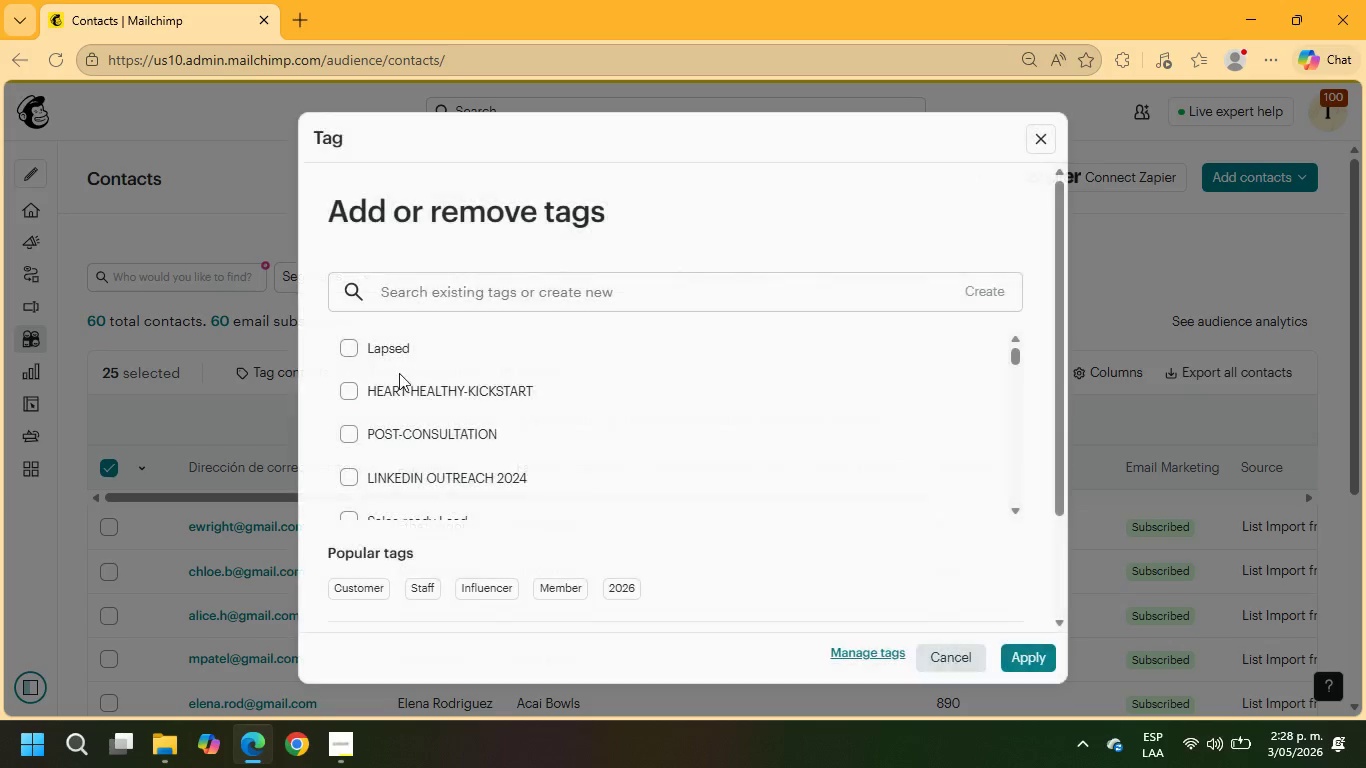 
left_click([402, 350])
 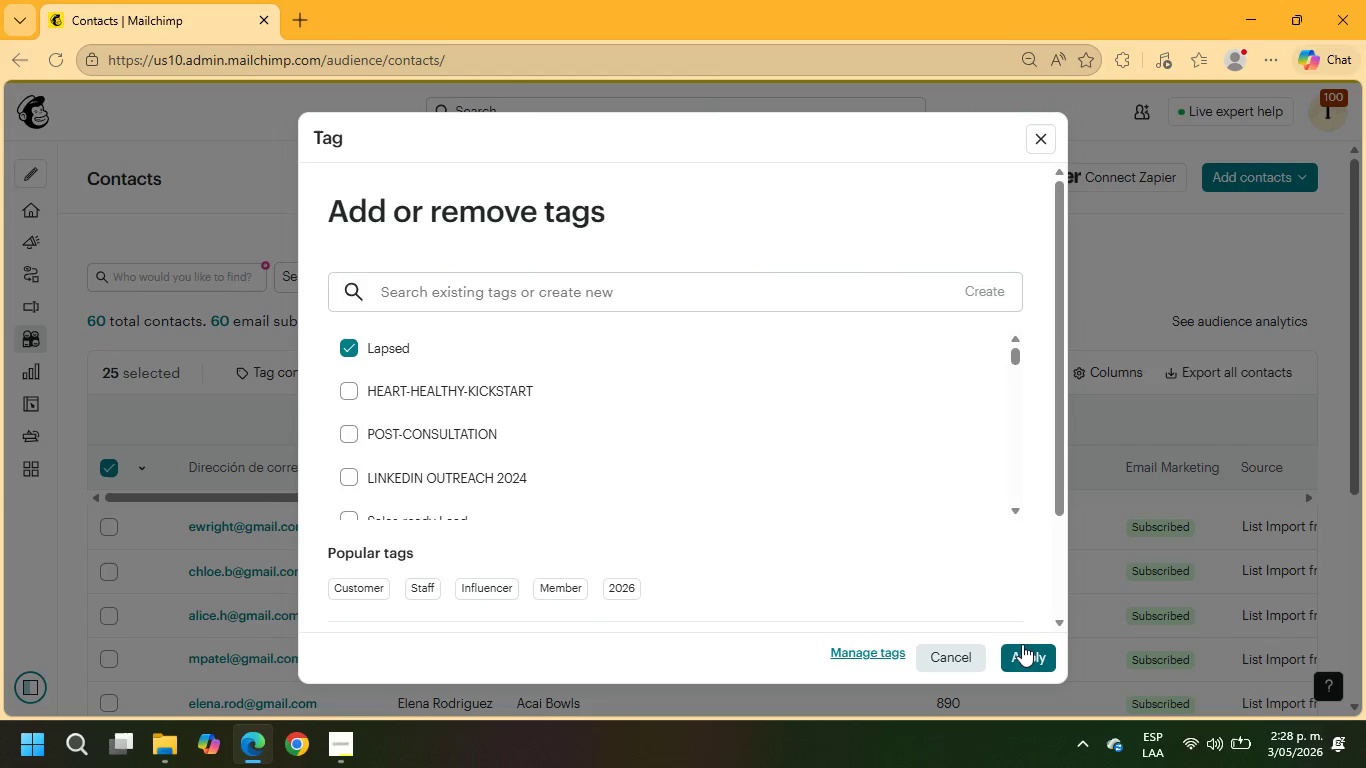 
left_click([1024, 654])
 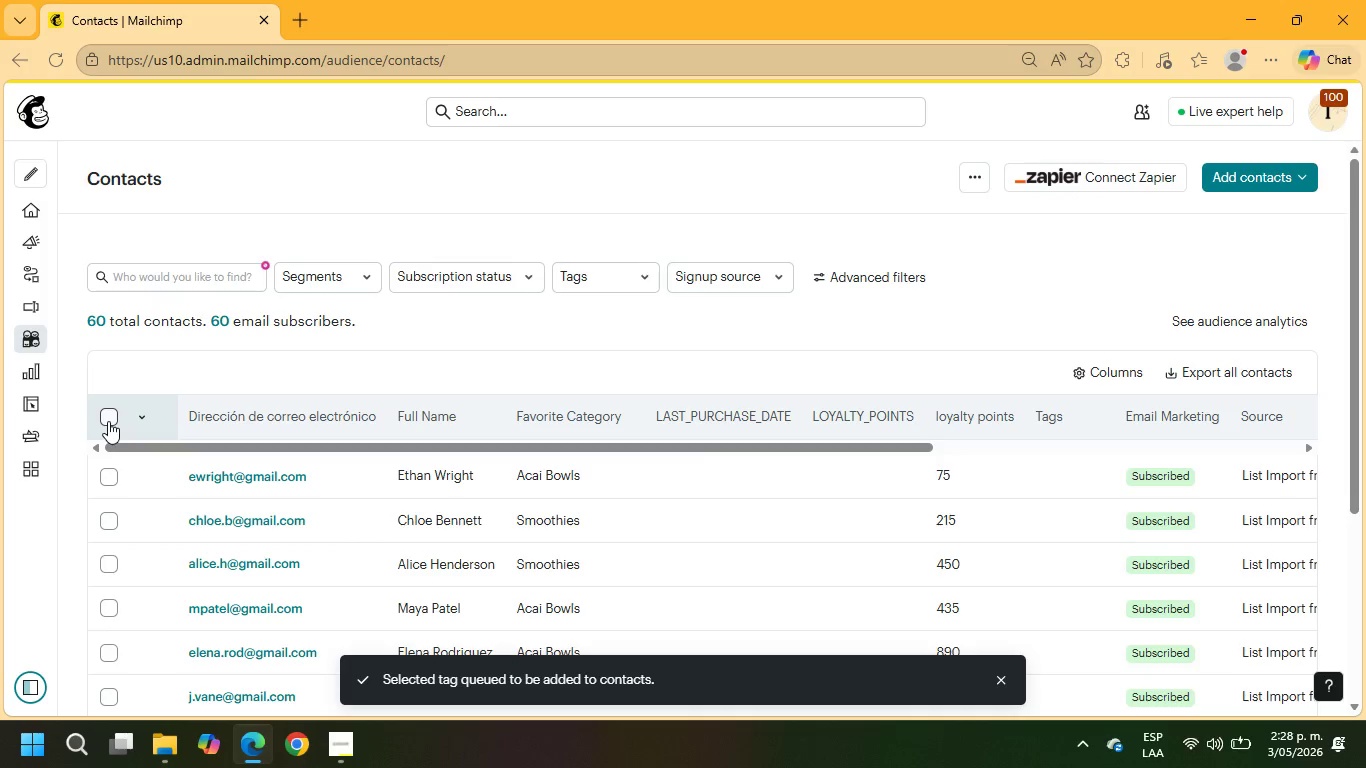 
wait(7.0)
 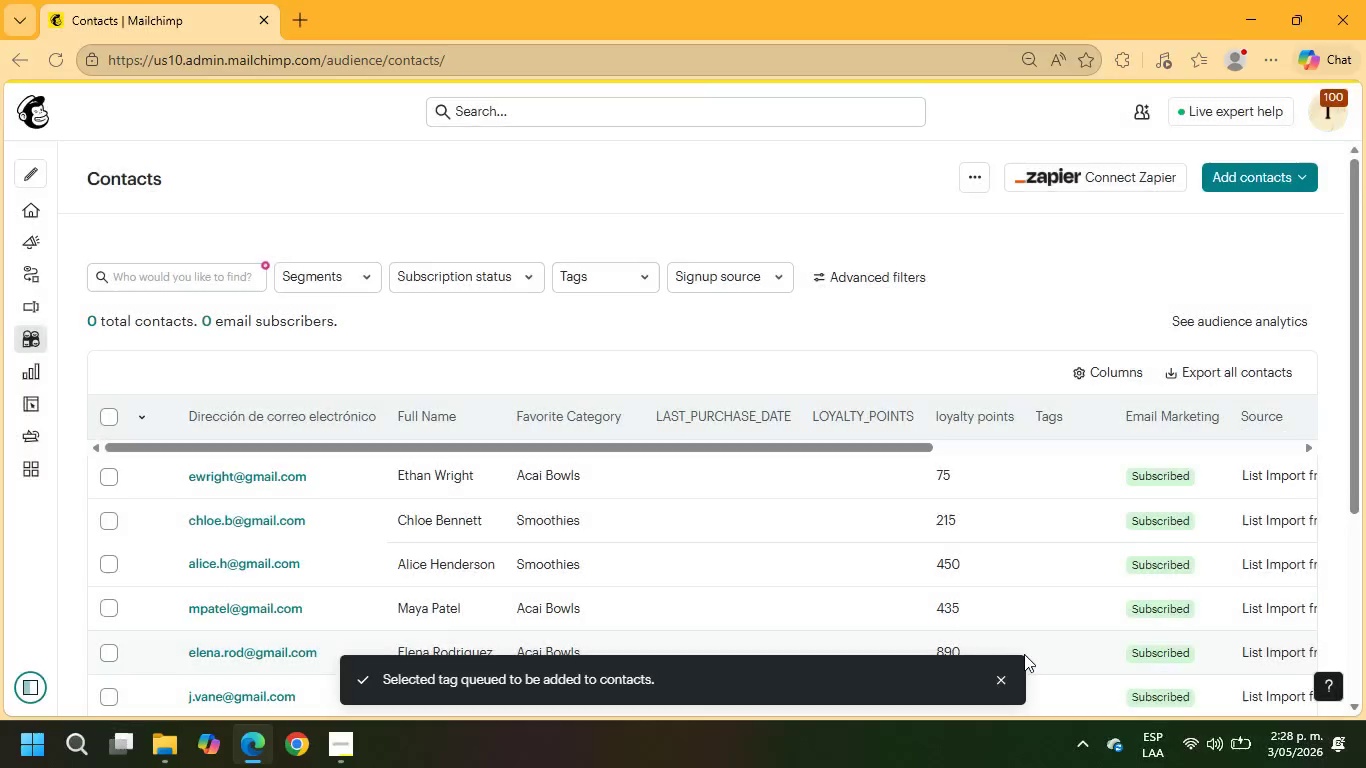 
left_click([104, 421])
 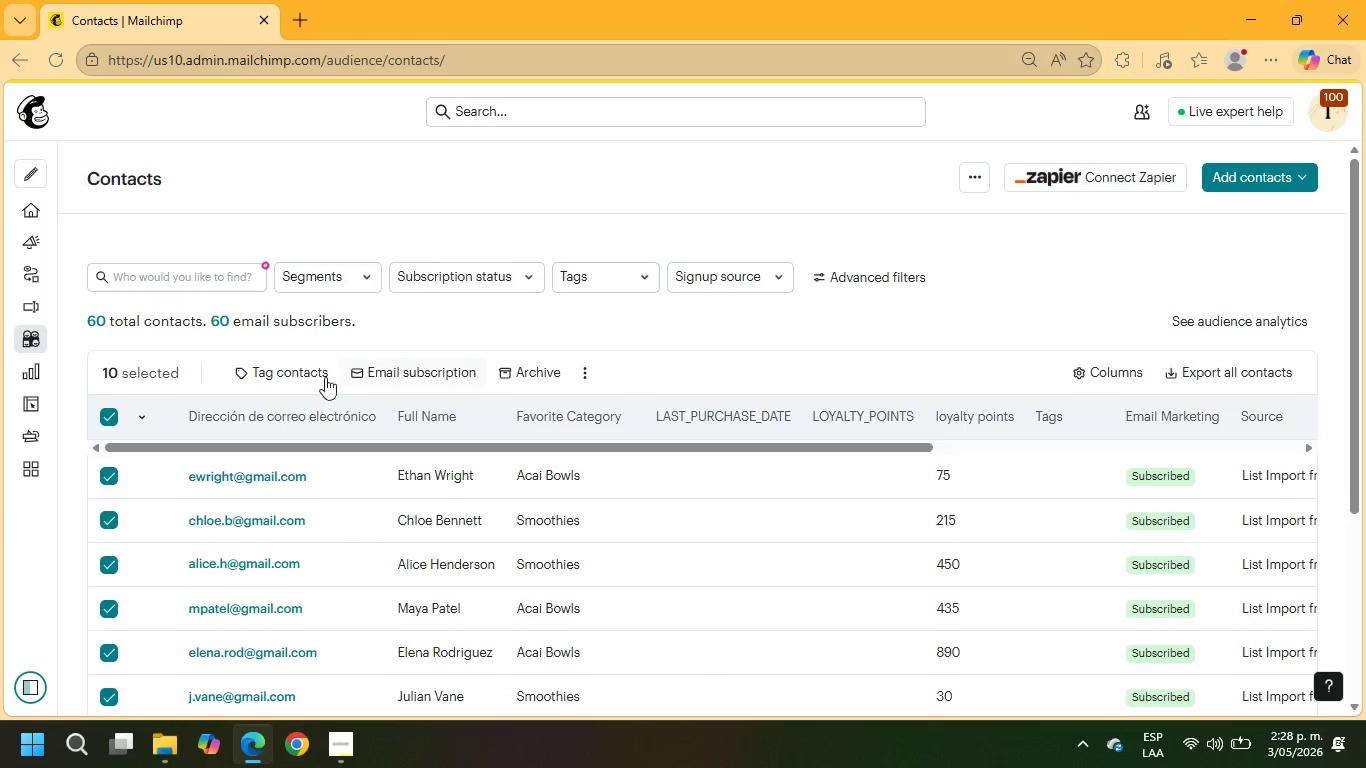 
left_click([300, 370])
 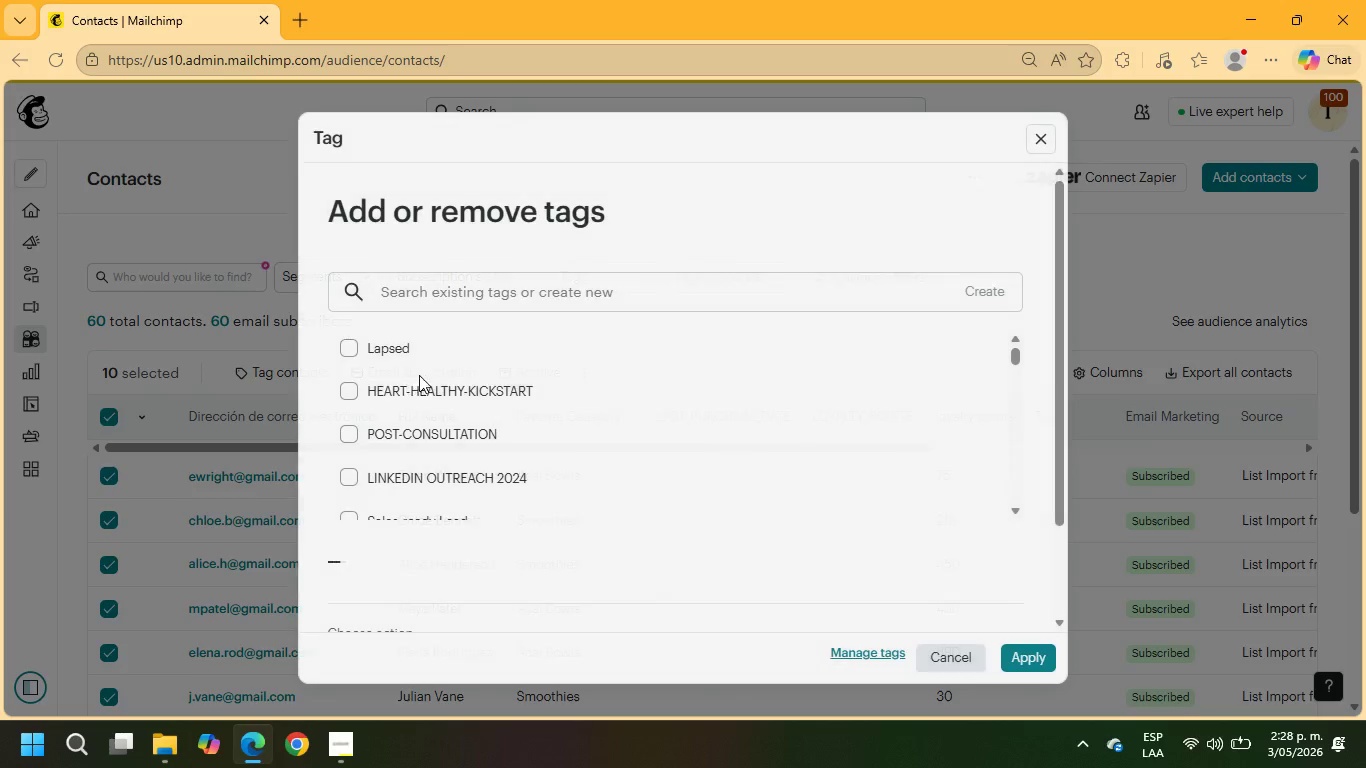 
left_click([379, 348])
 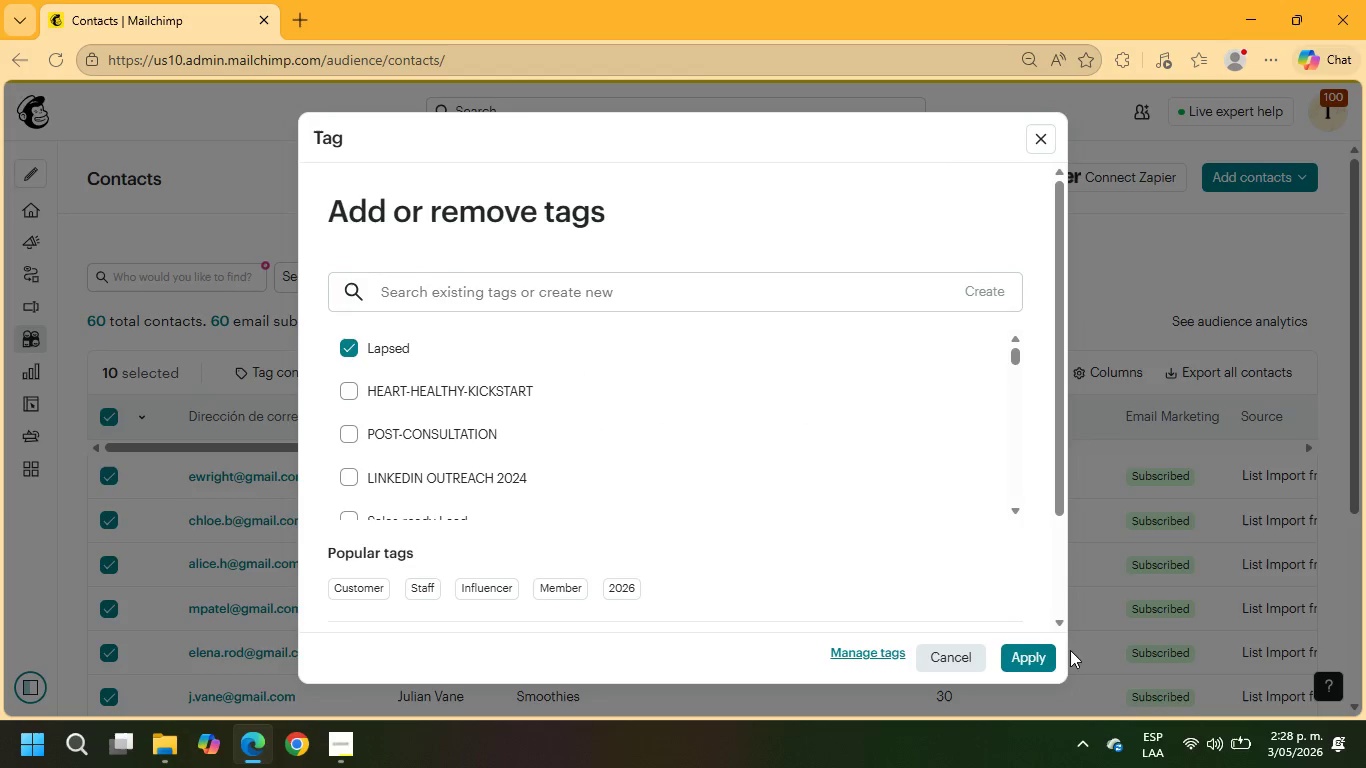 
left_click([1048, 651])
 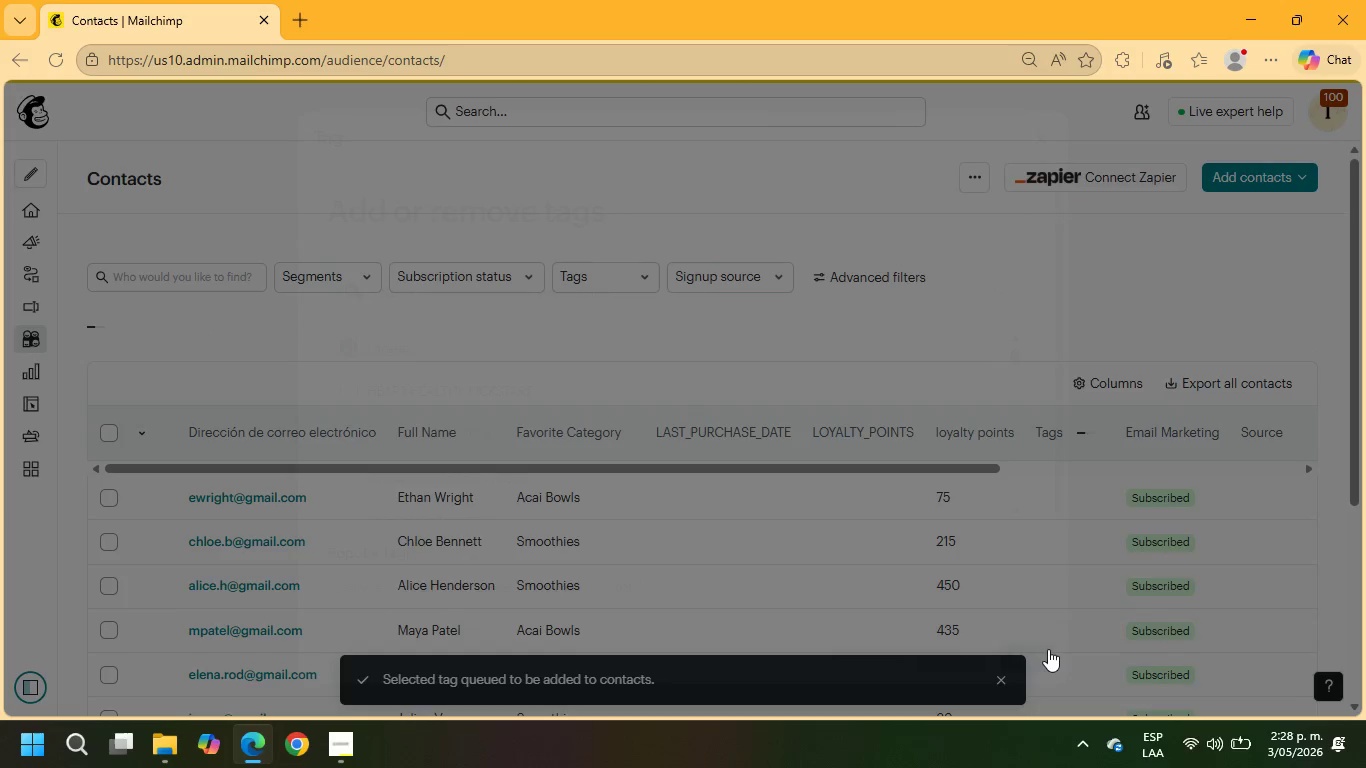 
scroll: coordinate [707, 461], scroll_direction: down, amount: 18.0
 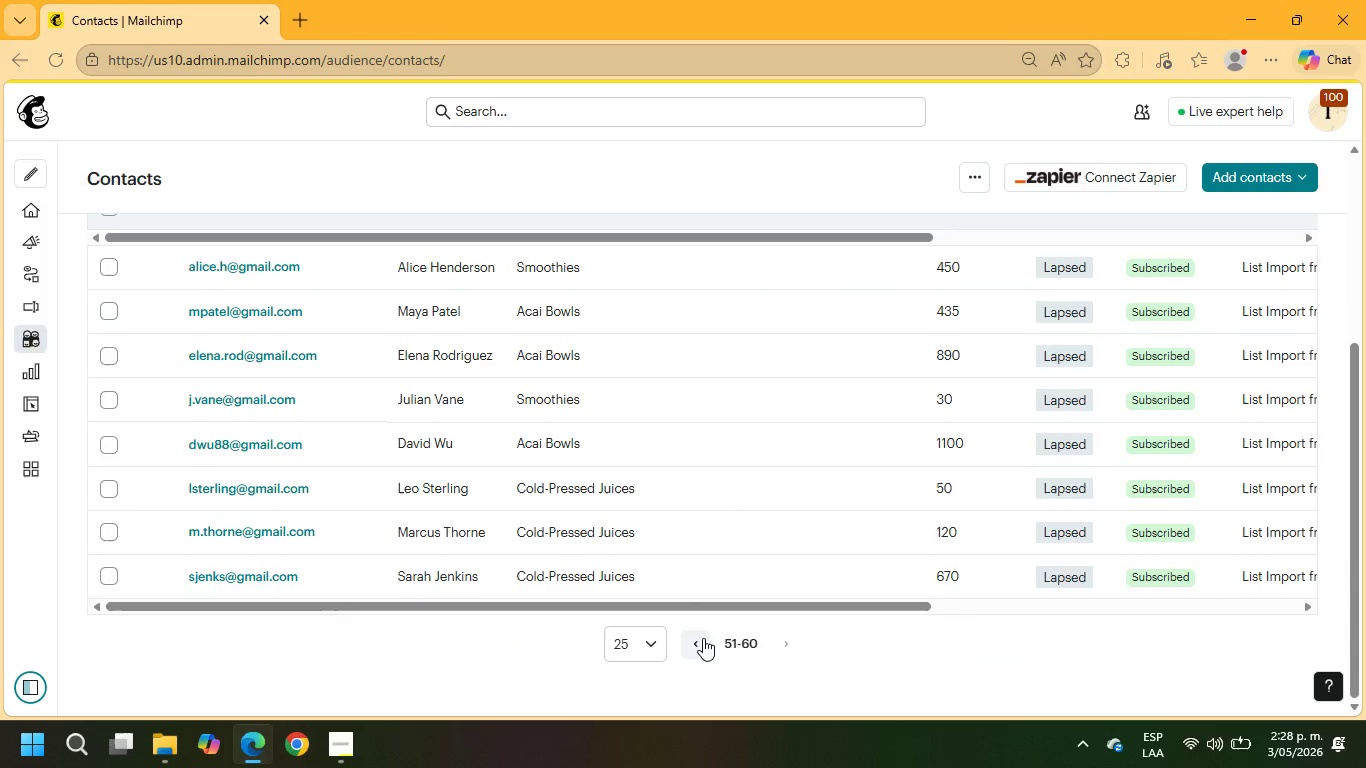 
left_click([699, 639])
 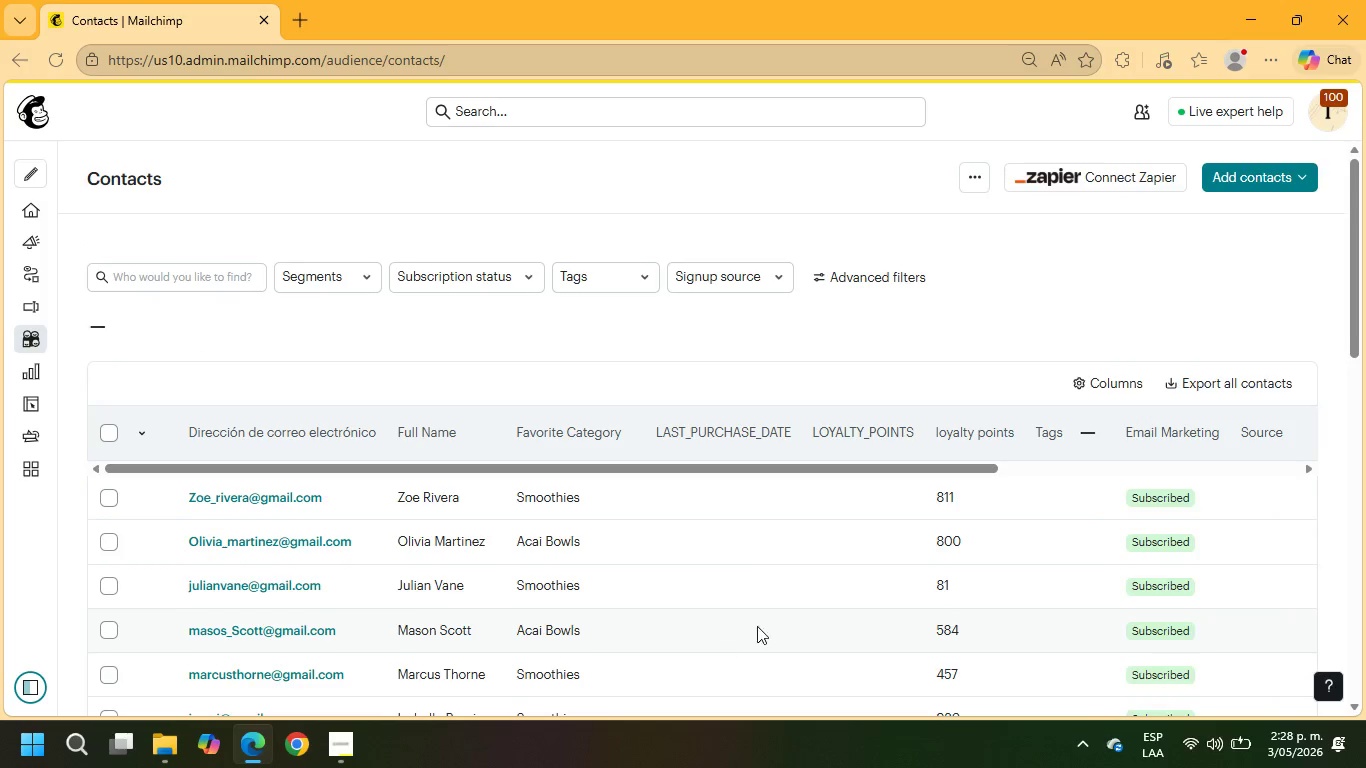 
scroll: coordinate [770, 570], scroll_direction: down, amount: 14.0
 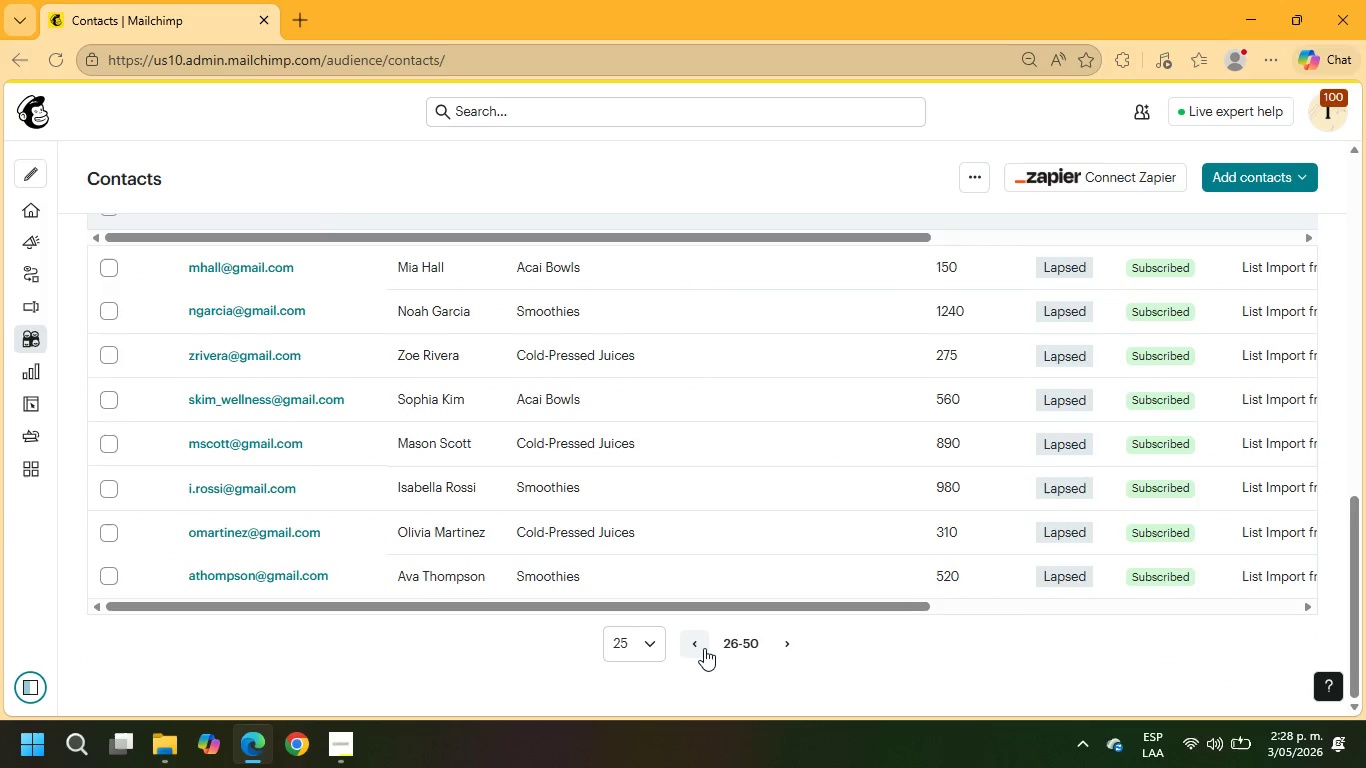 
left_click([687, 645])
 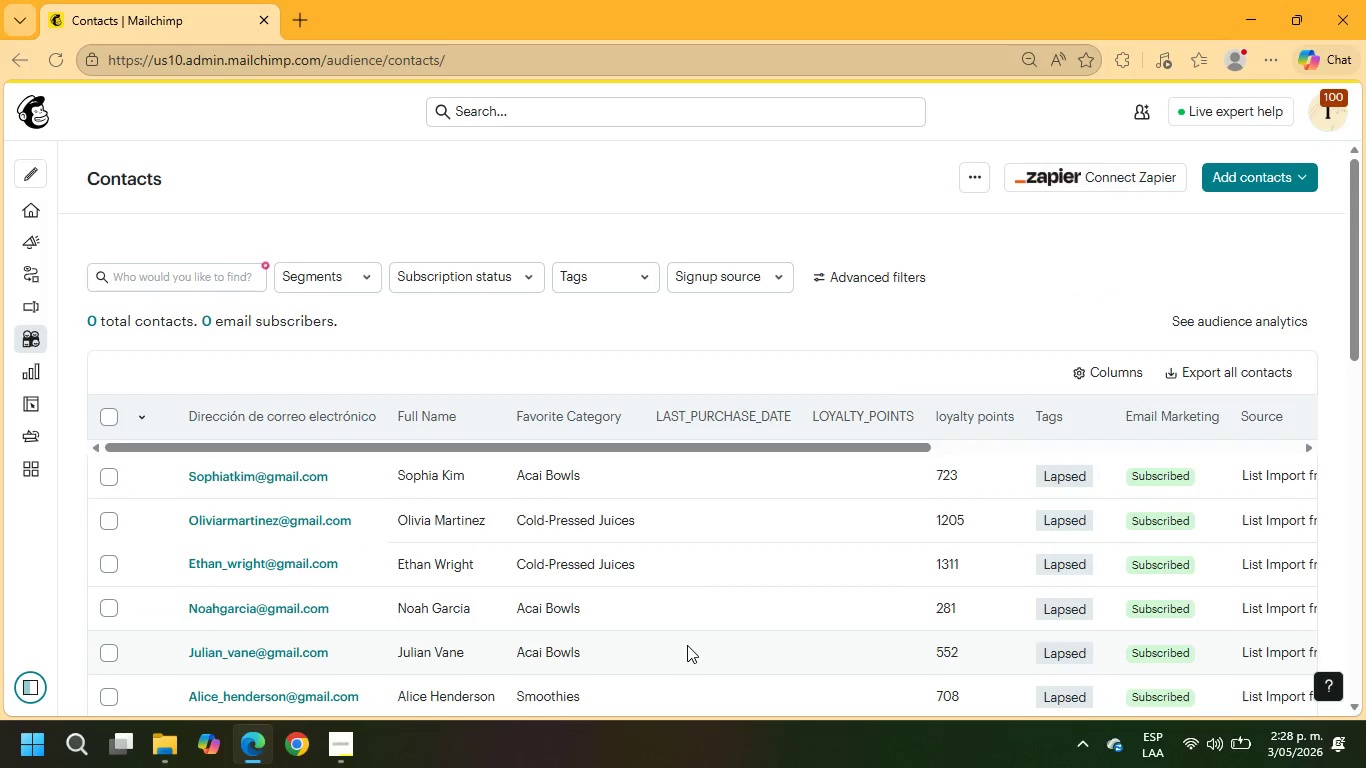 
scroll: coordinate [719, 561], scroll_direction: down, amount: 11.0
 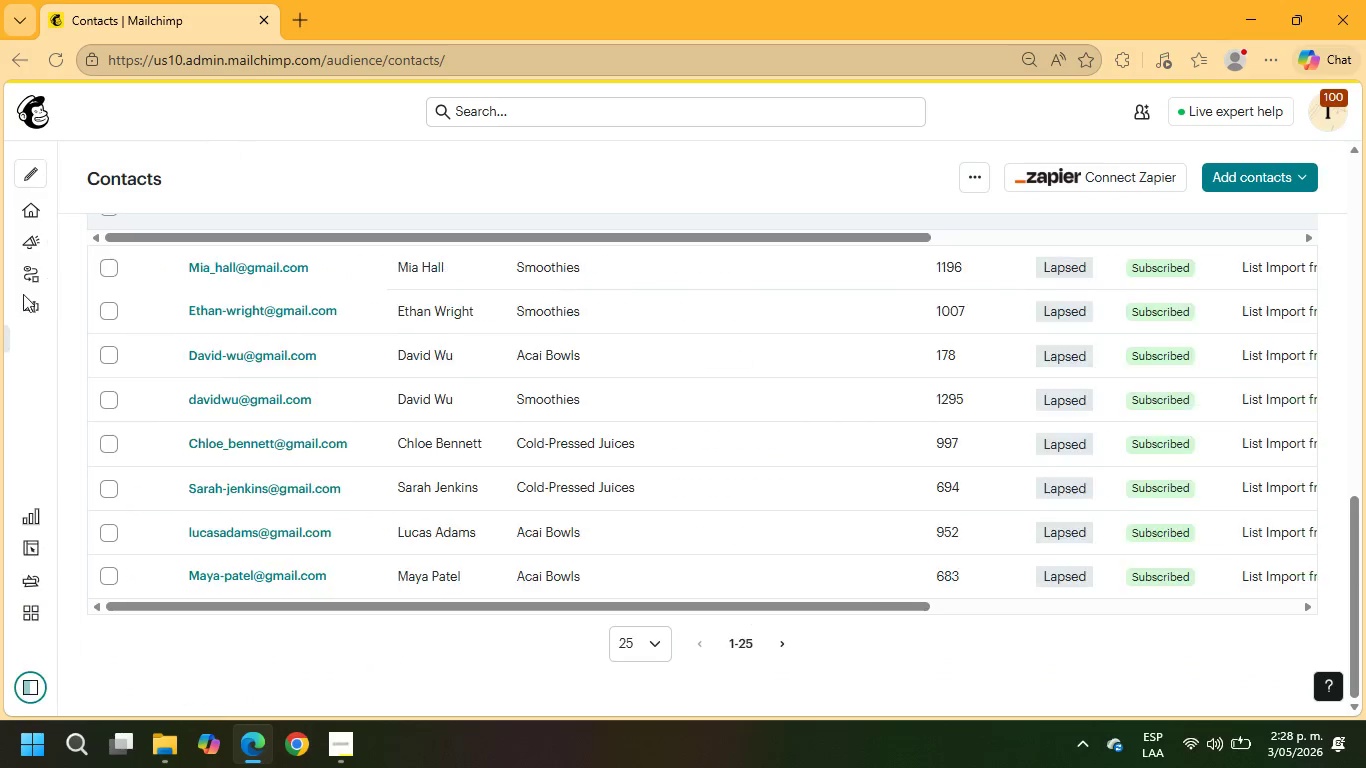 
left_click([76, 388])
 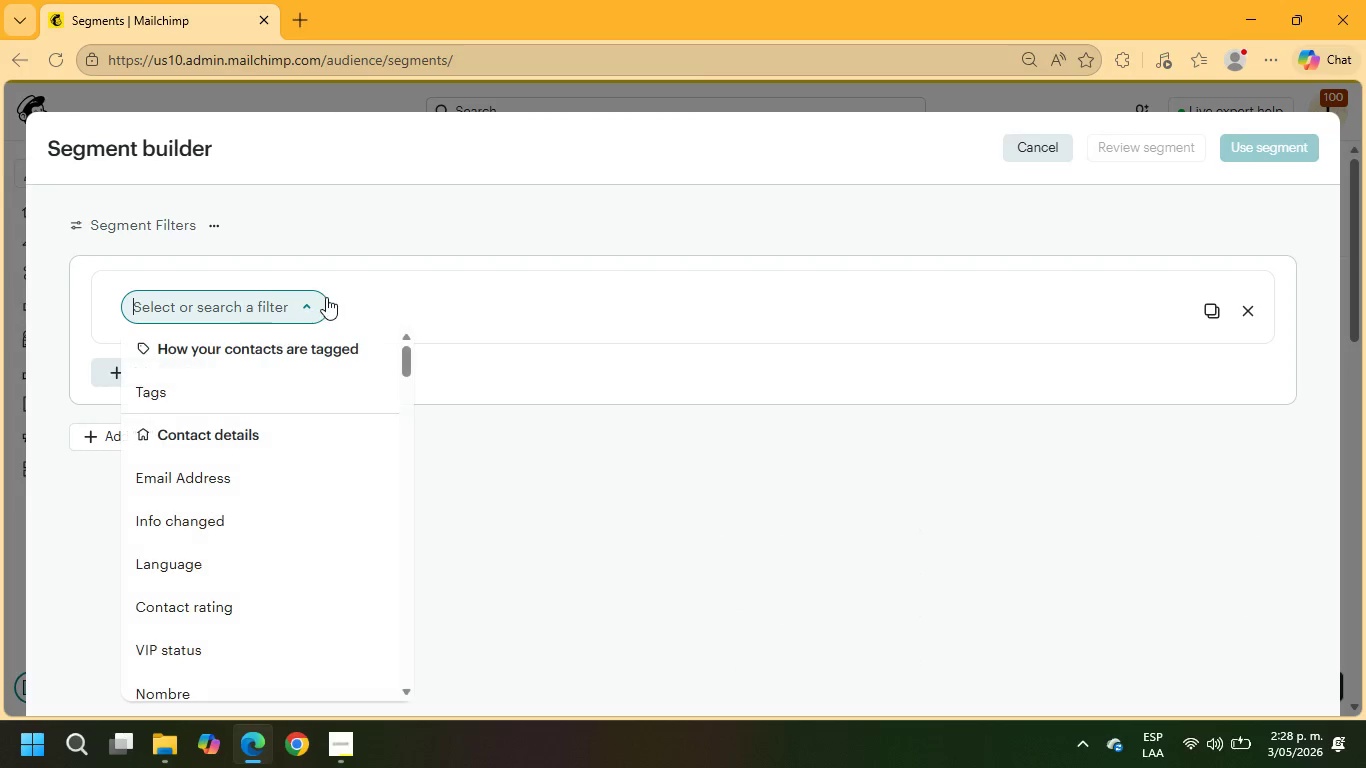 
wait(13.34)
 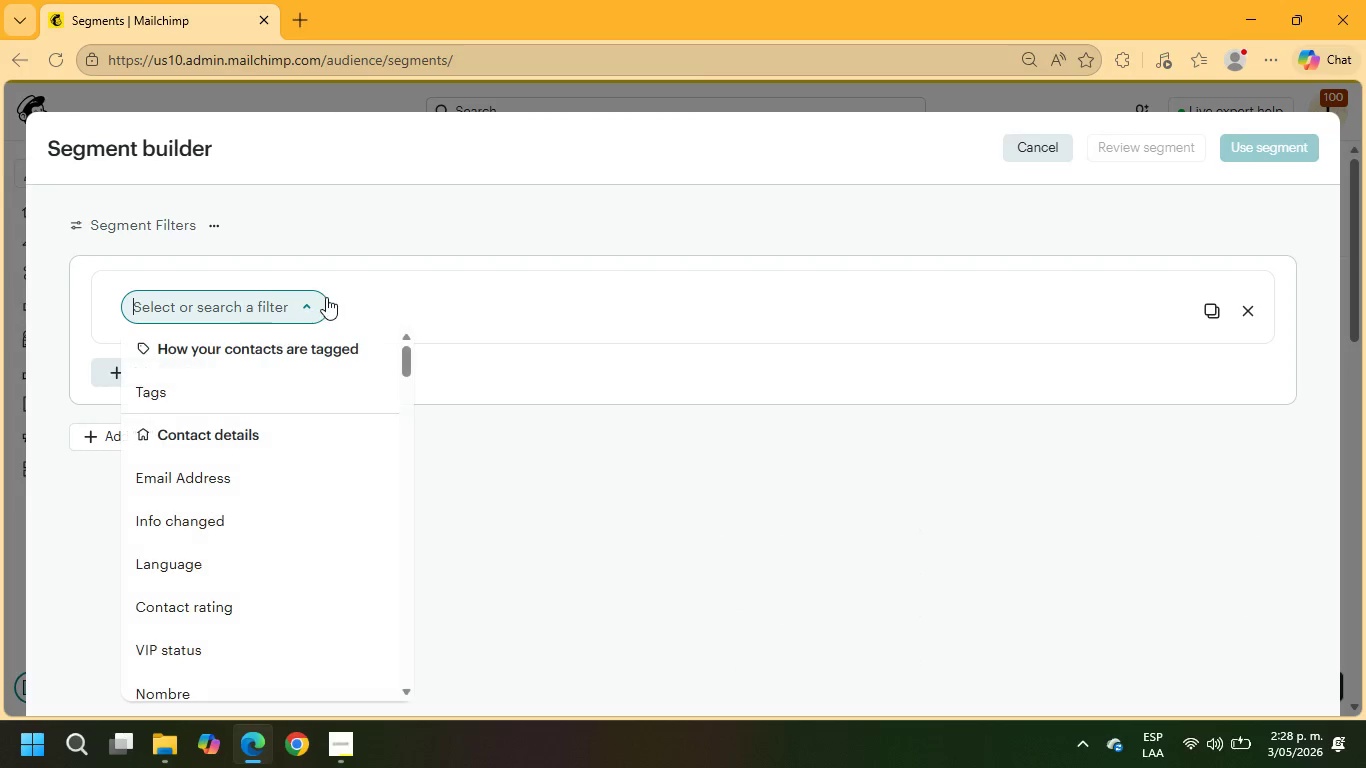 
type(Favorit)
 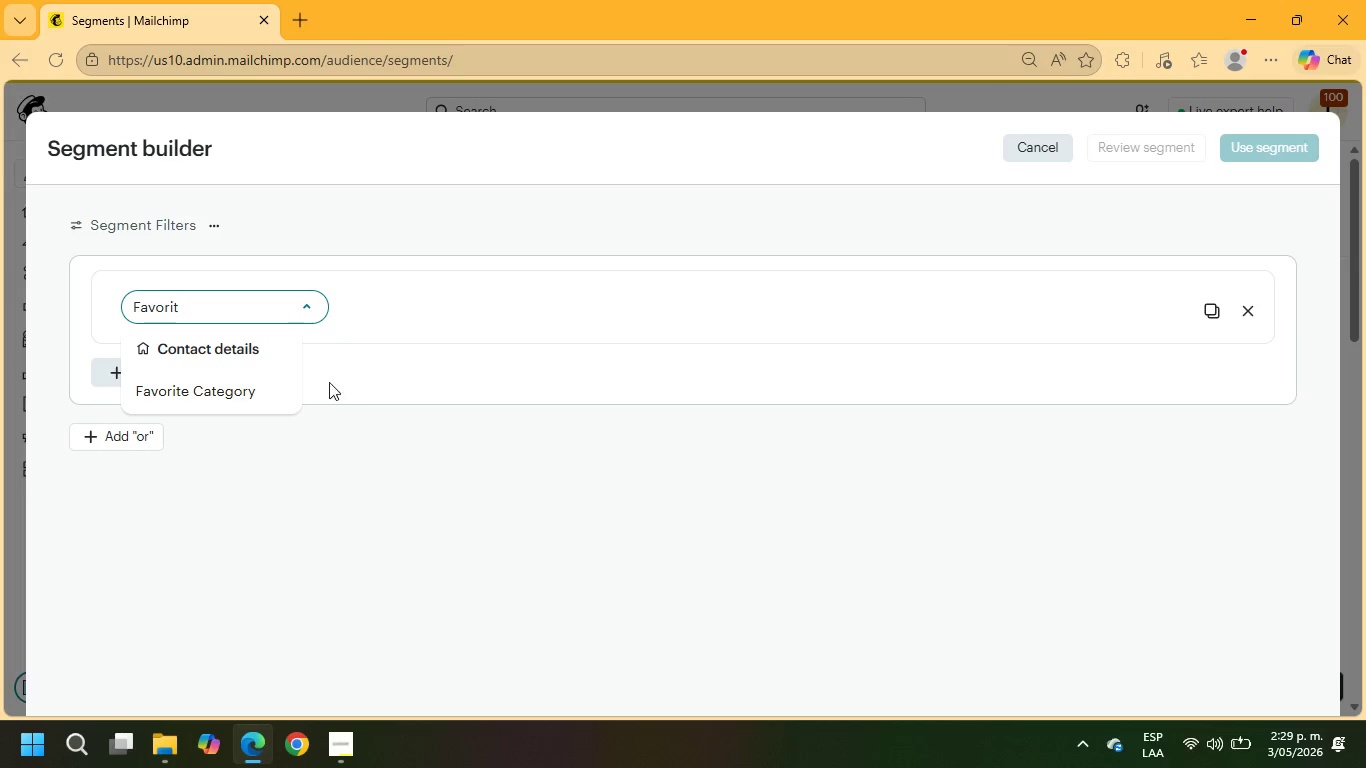 
left_click([223, 394])
 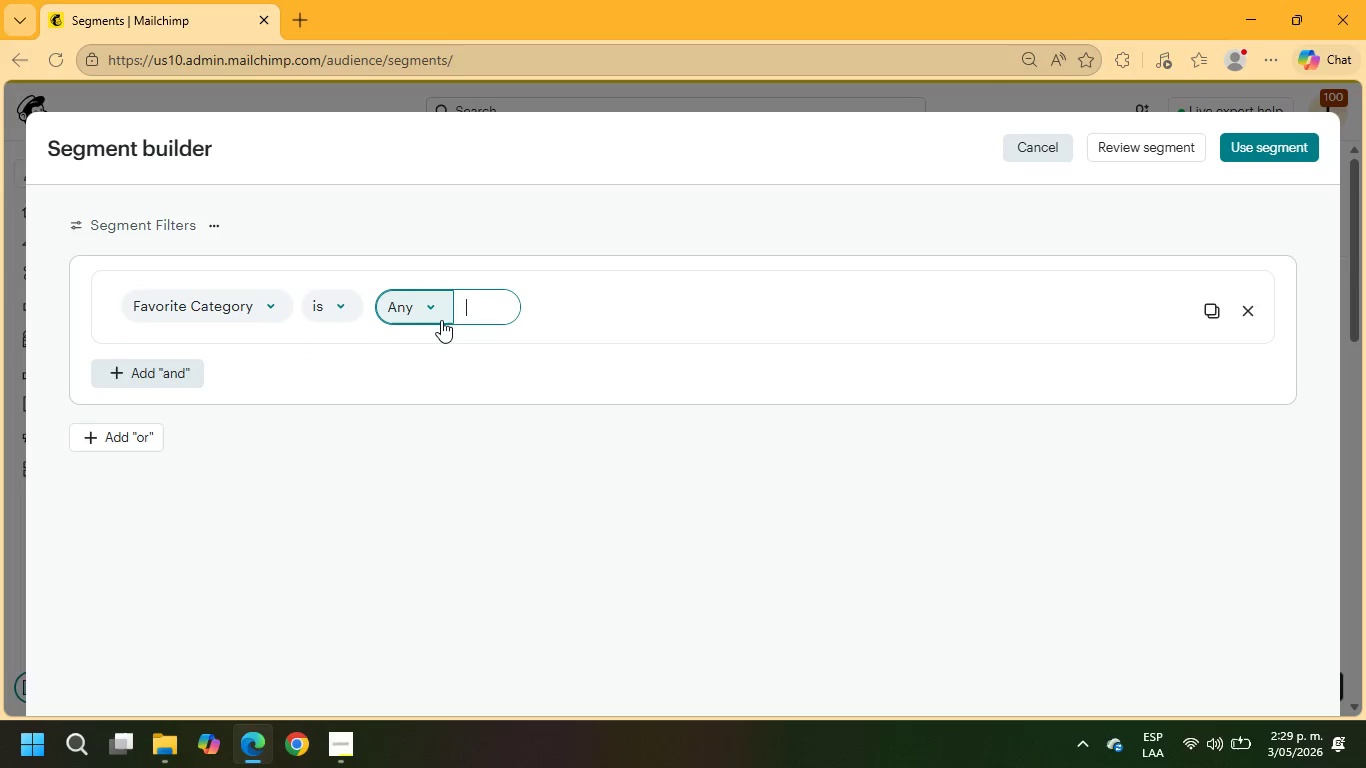 
left_click([433, 310])
 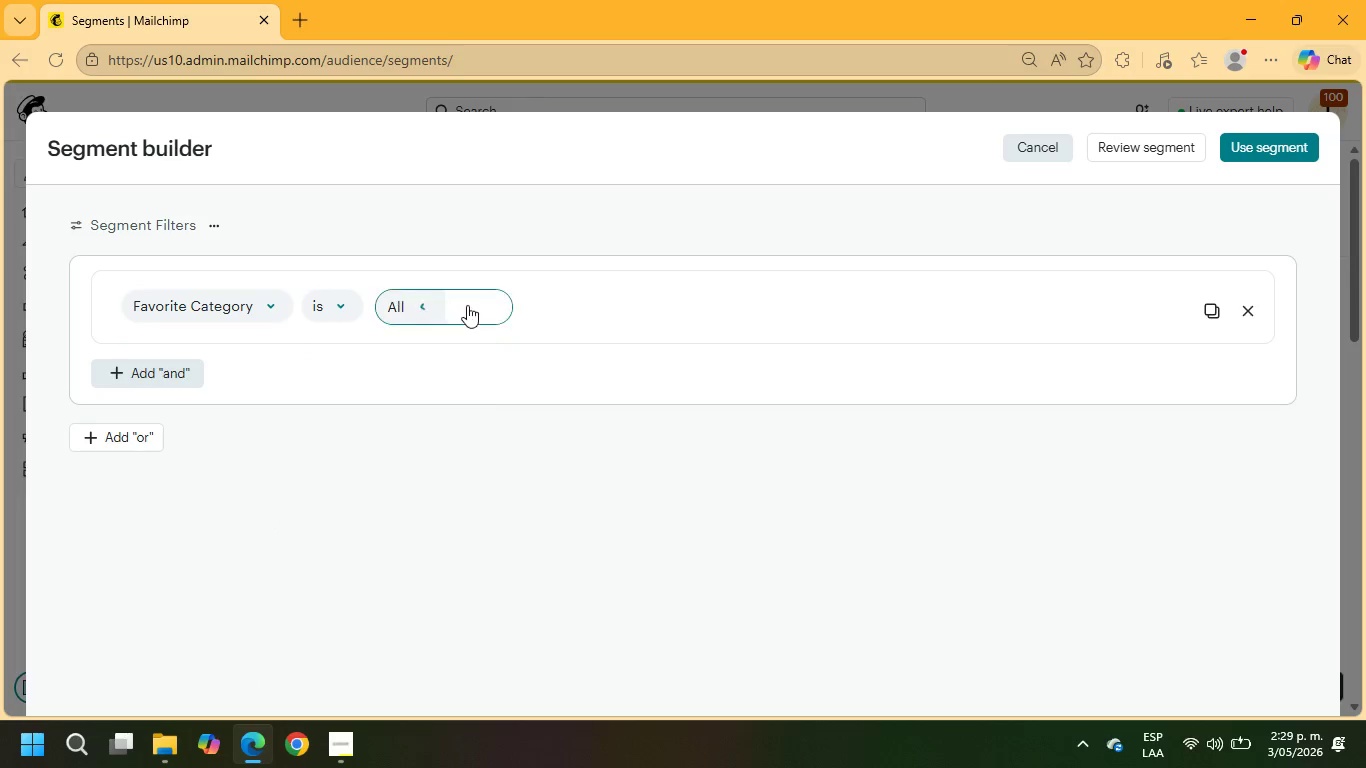 
left_click([475, 307])
 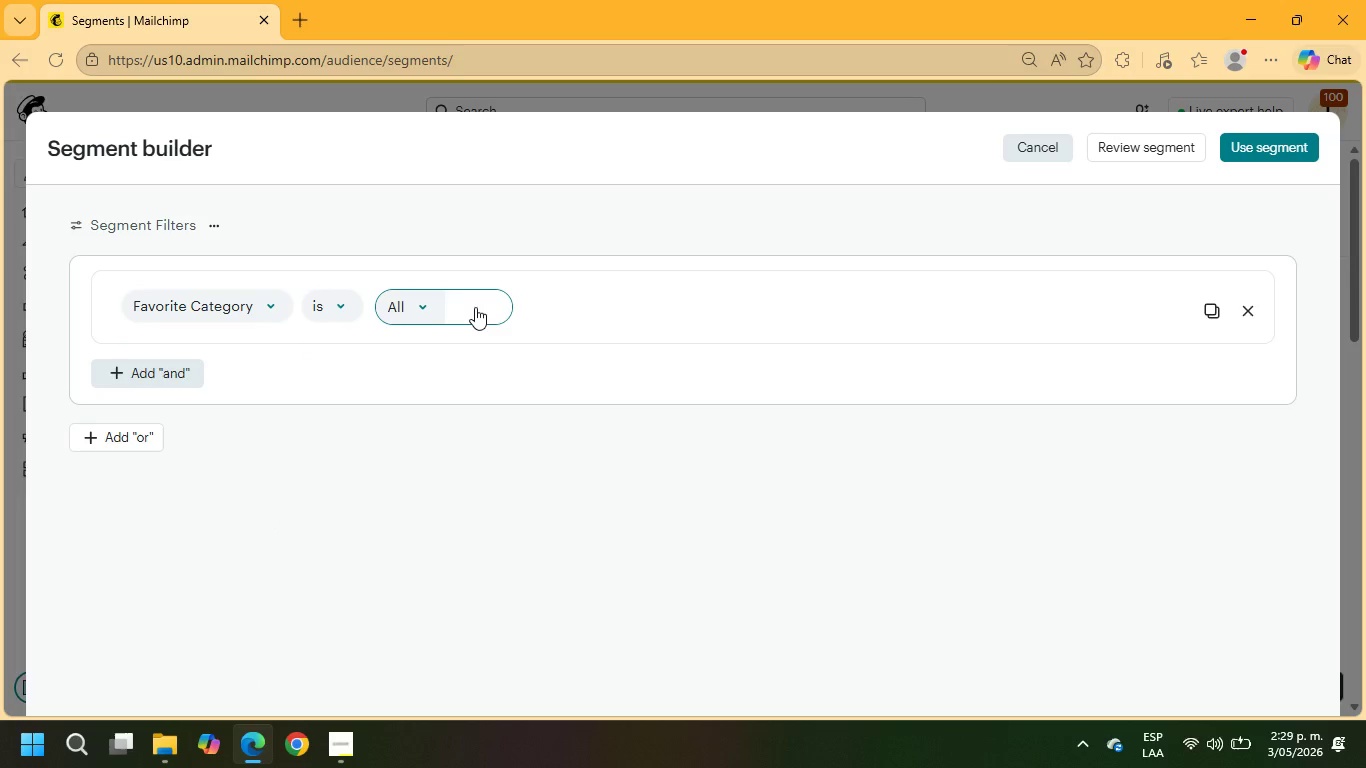 
type(smoothgies)
key(Backspace)
key(Backspace)
key(Backspace)
key(Backspace)
type(ies)
 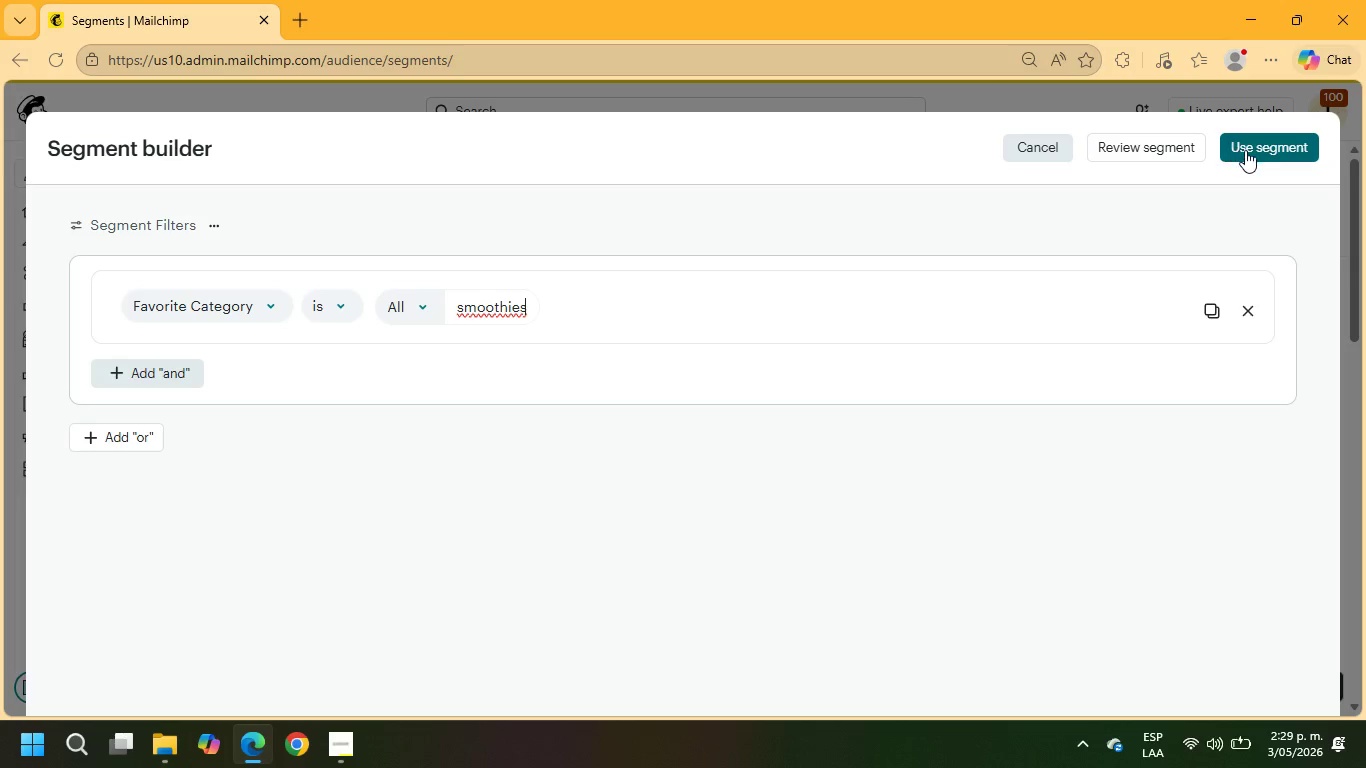 
left_click([1252, 150])
 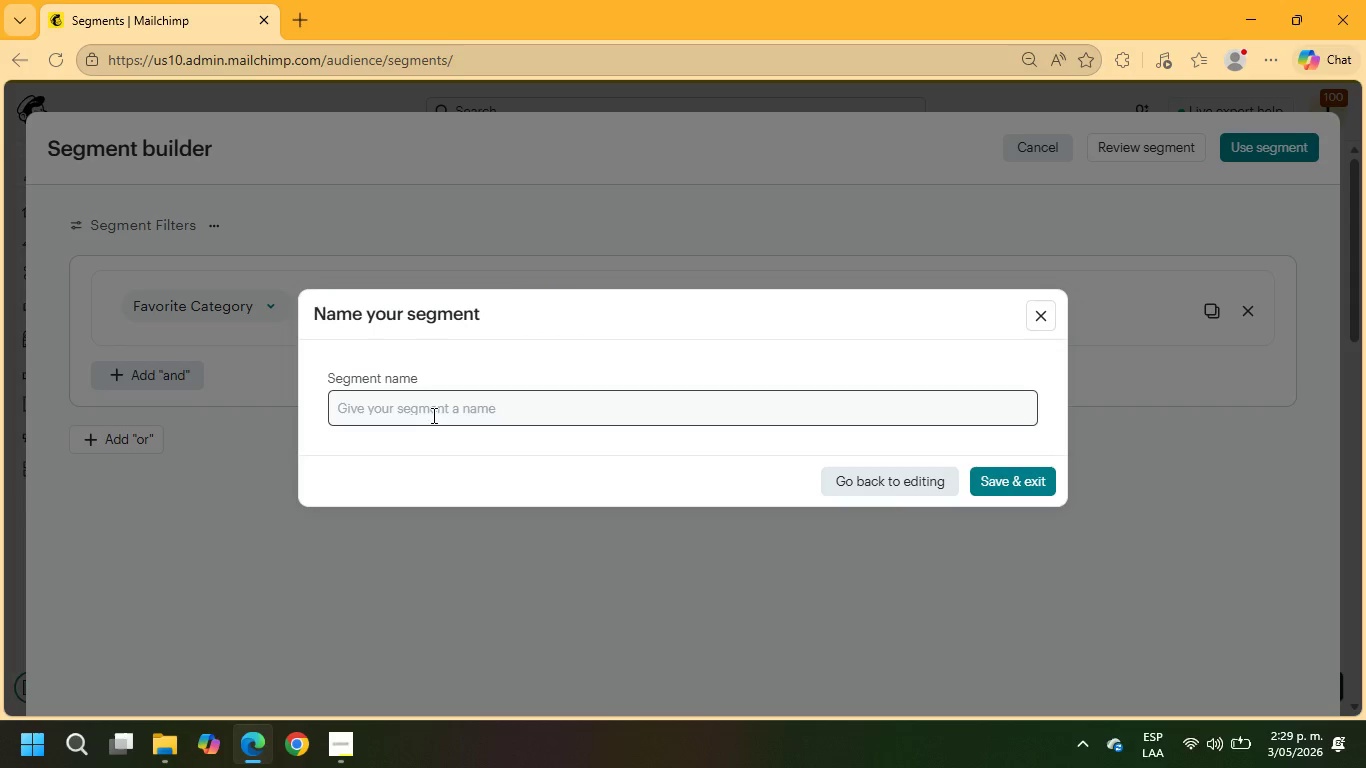 
type(smoothie Lovers)
 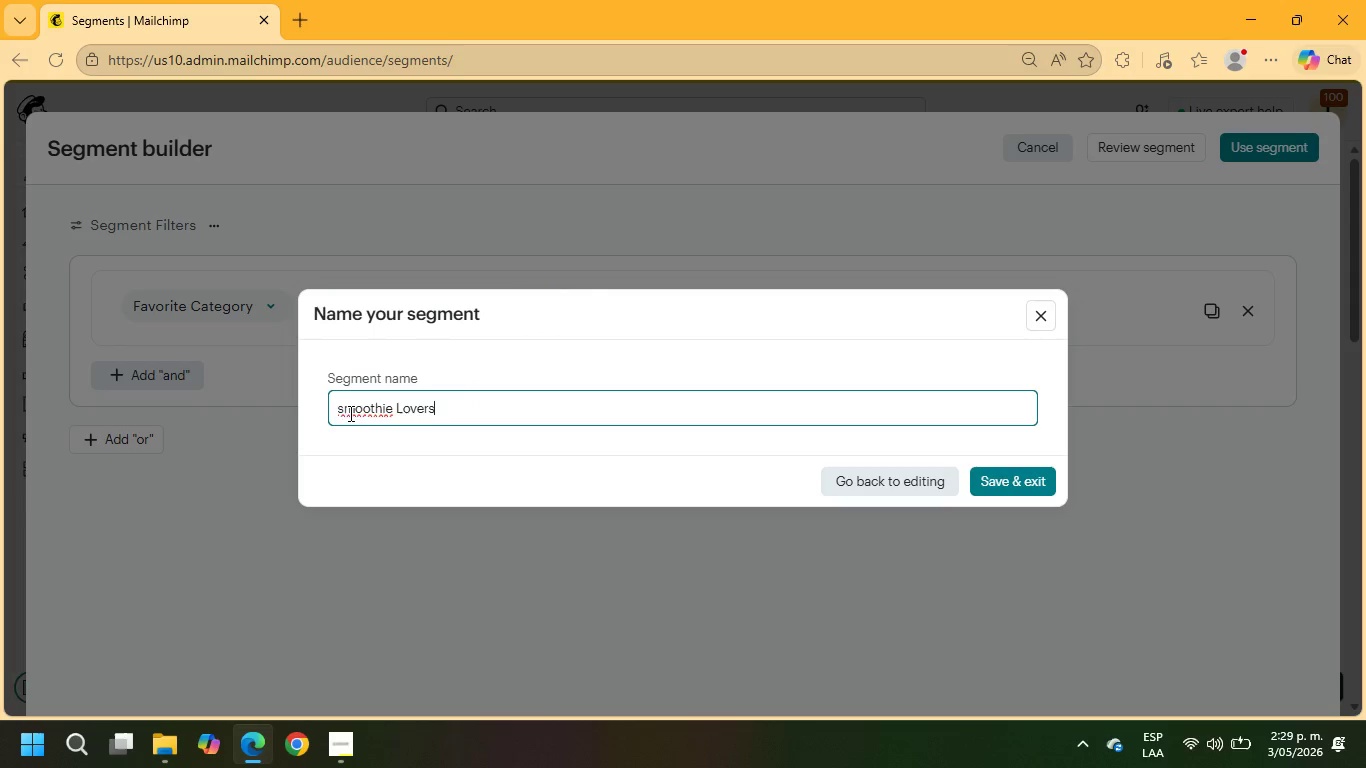 
left_click([345, 406])
 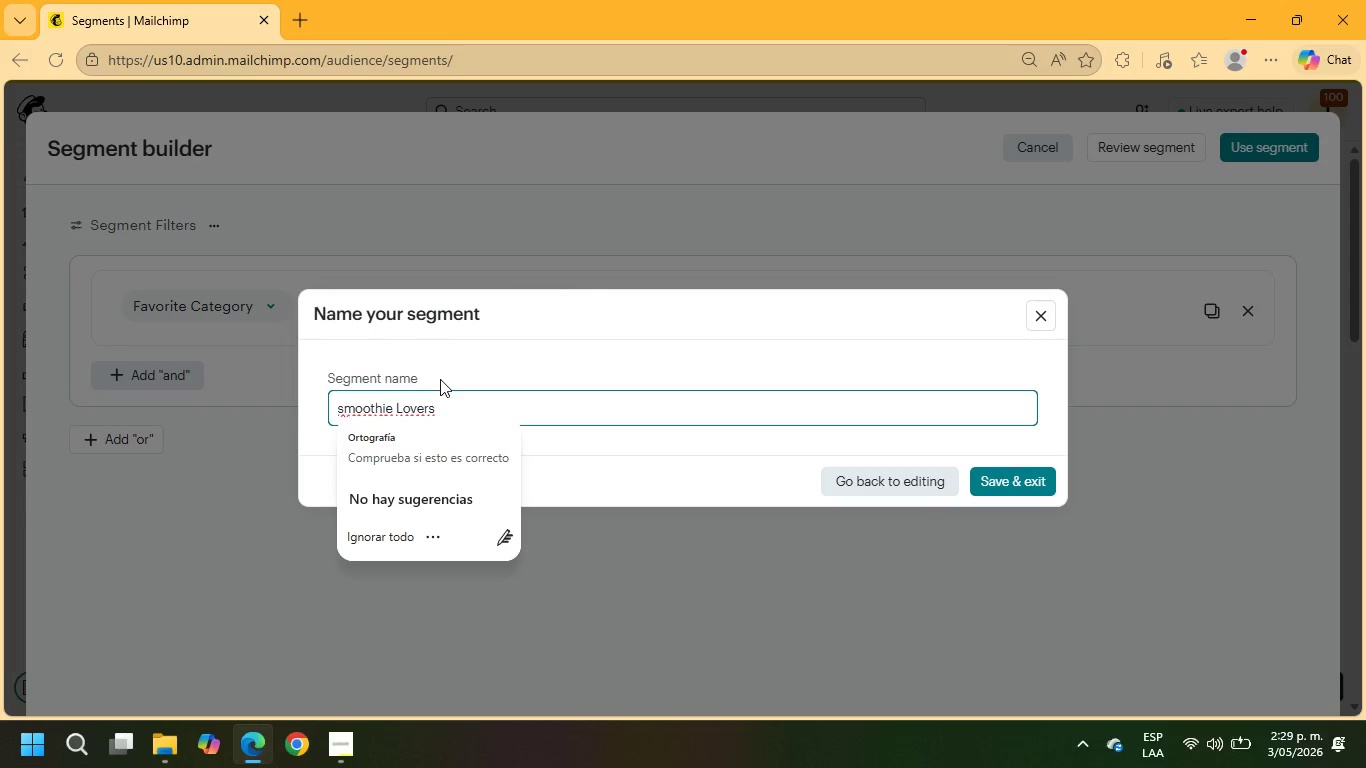 
key(Backspace)
 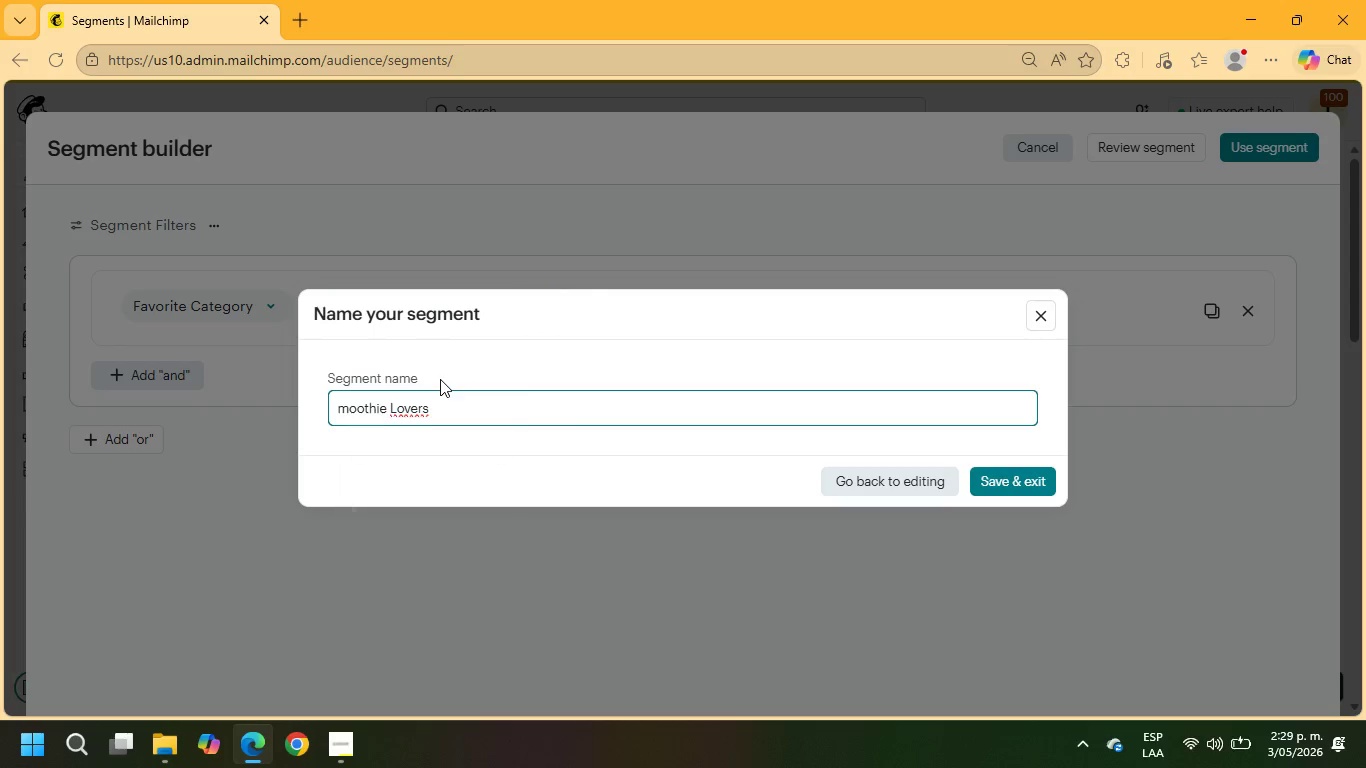 
key(Shift+ShiftRight)
 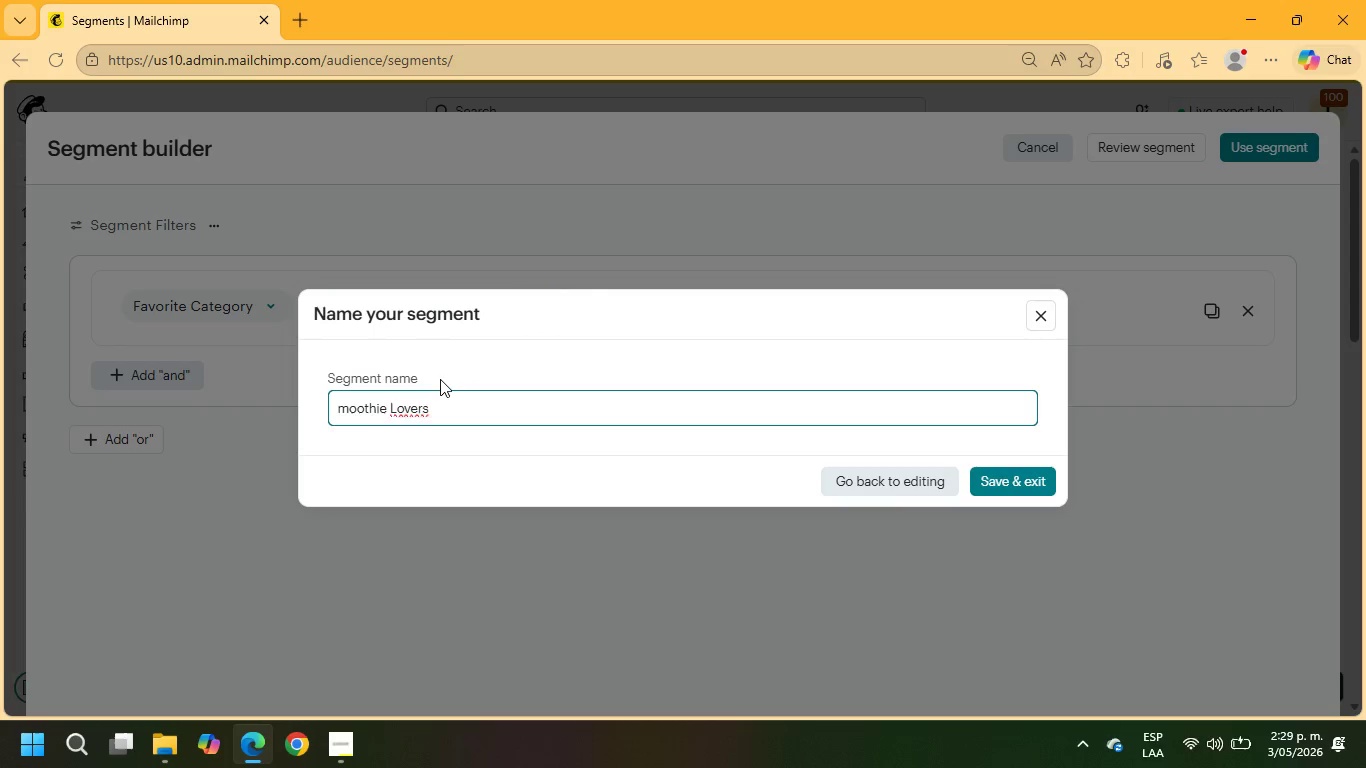 
key(Shift+S)
 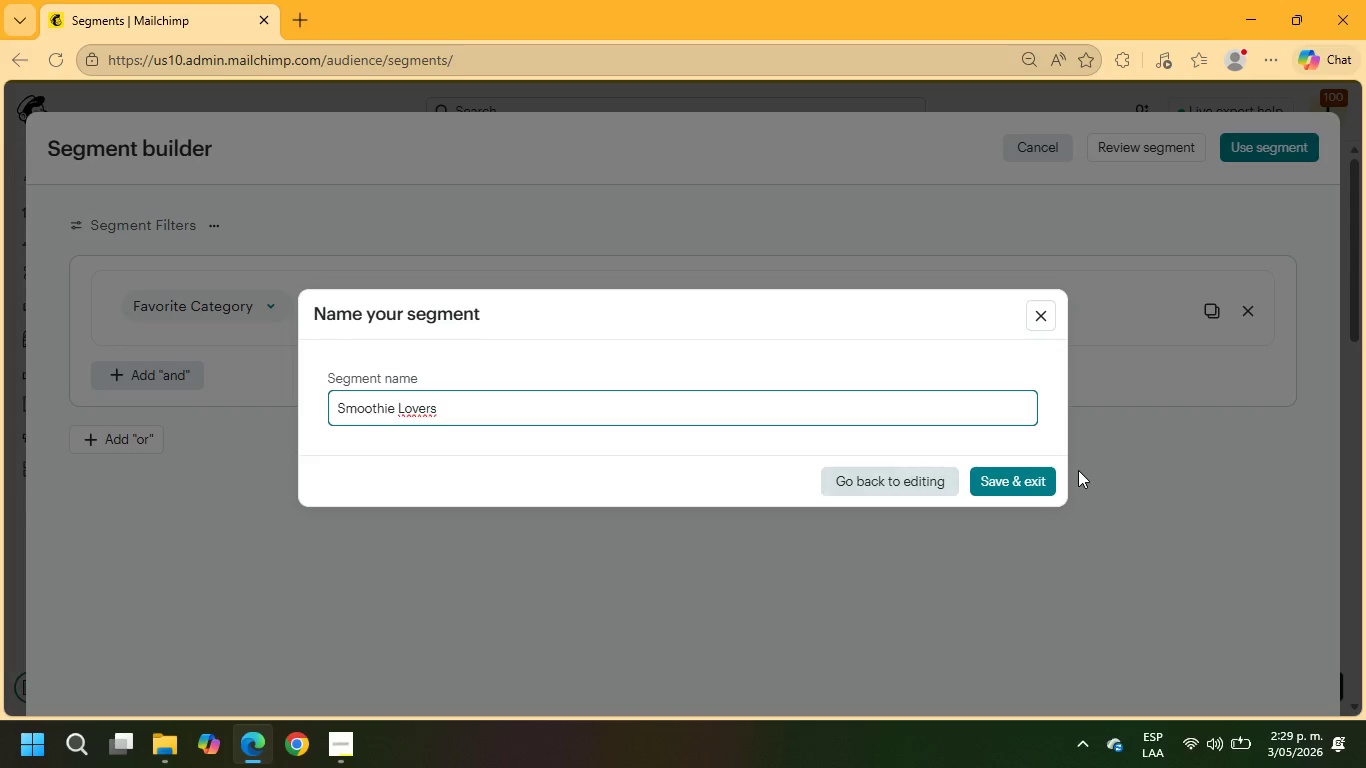 
left_click([1020, 478])
 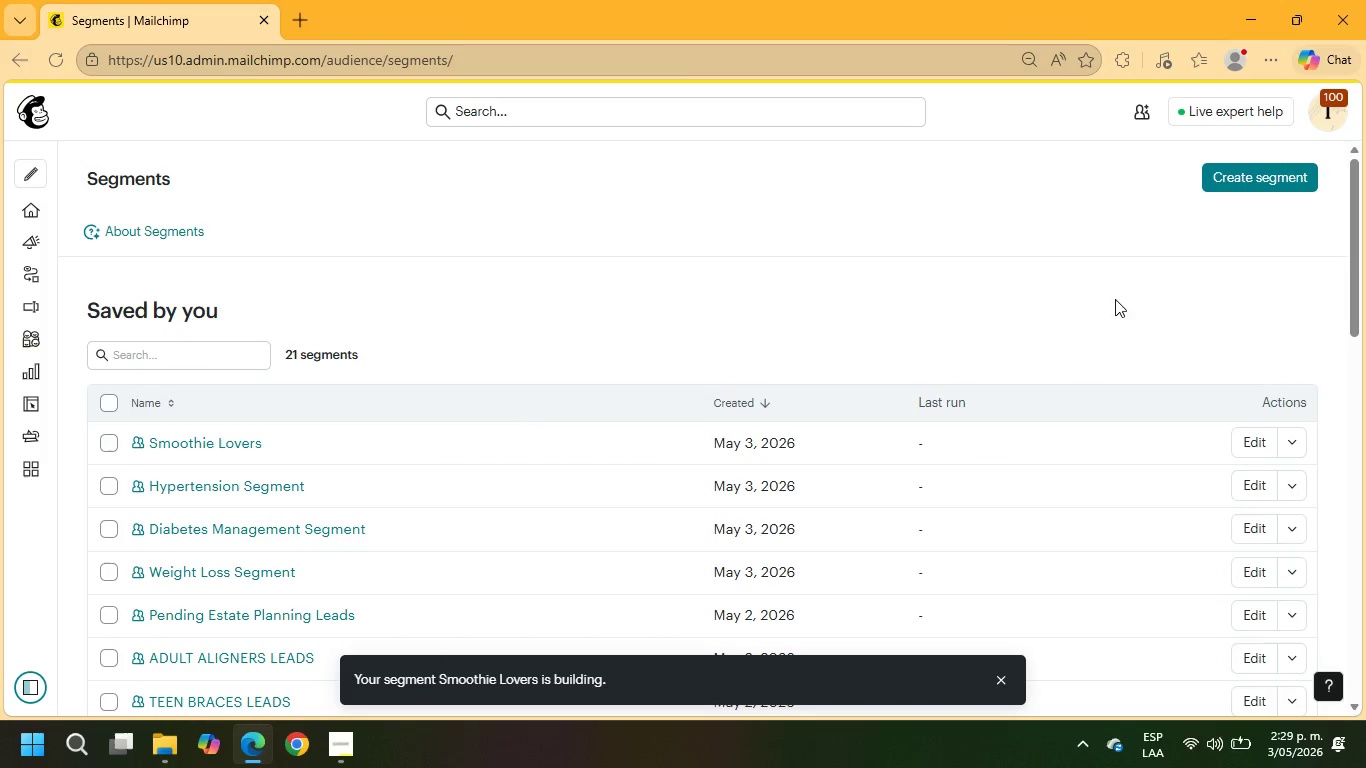 
left_click([1262, 166])
 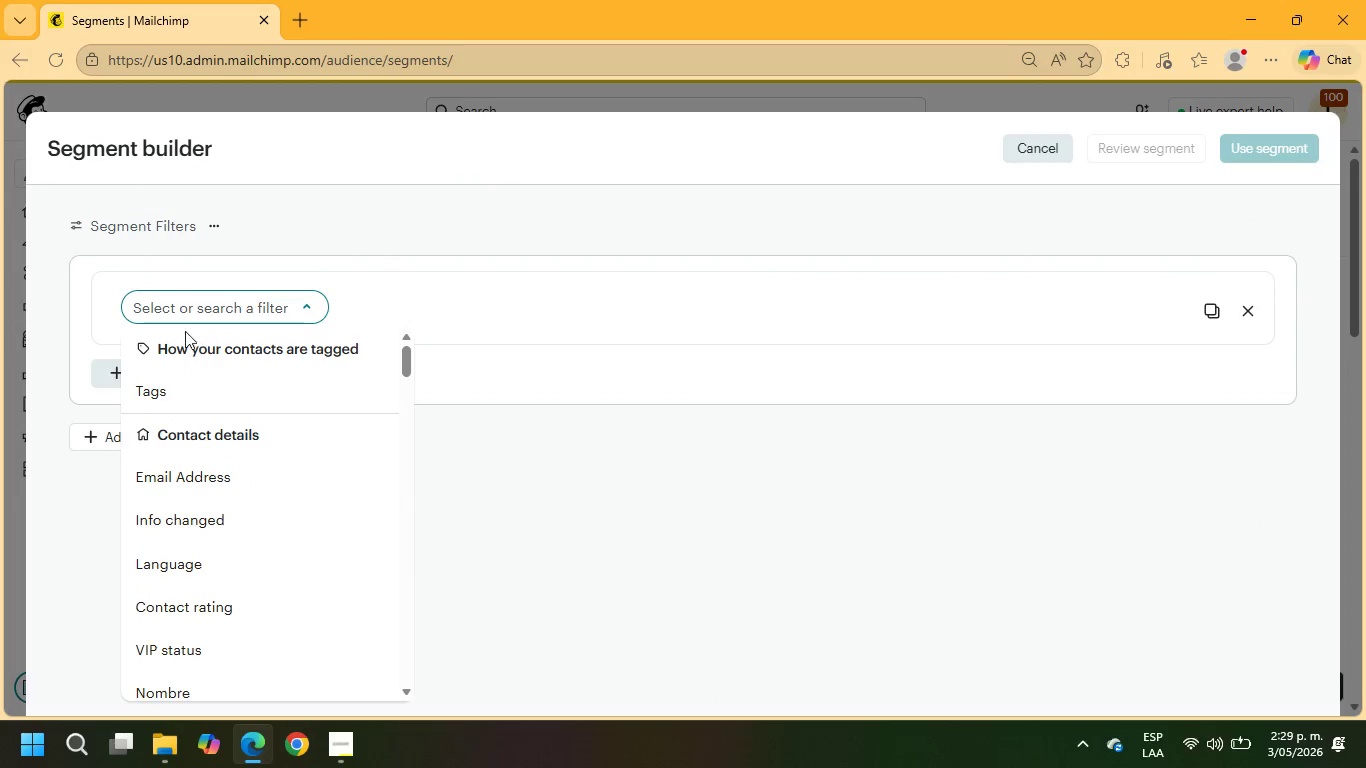 
type(favorit)
 